 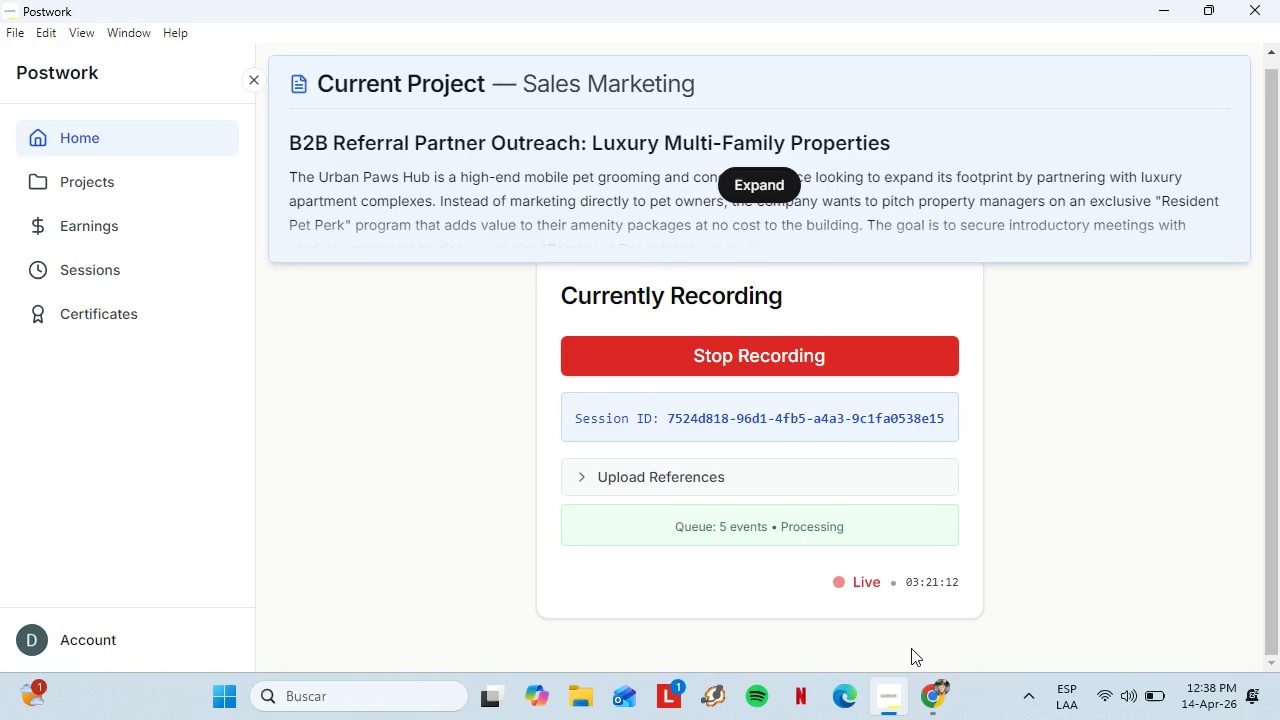 
scroll: coordinate [825, 390], scroll_direction: up, amount: 6.0
 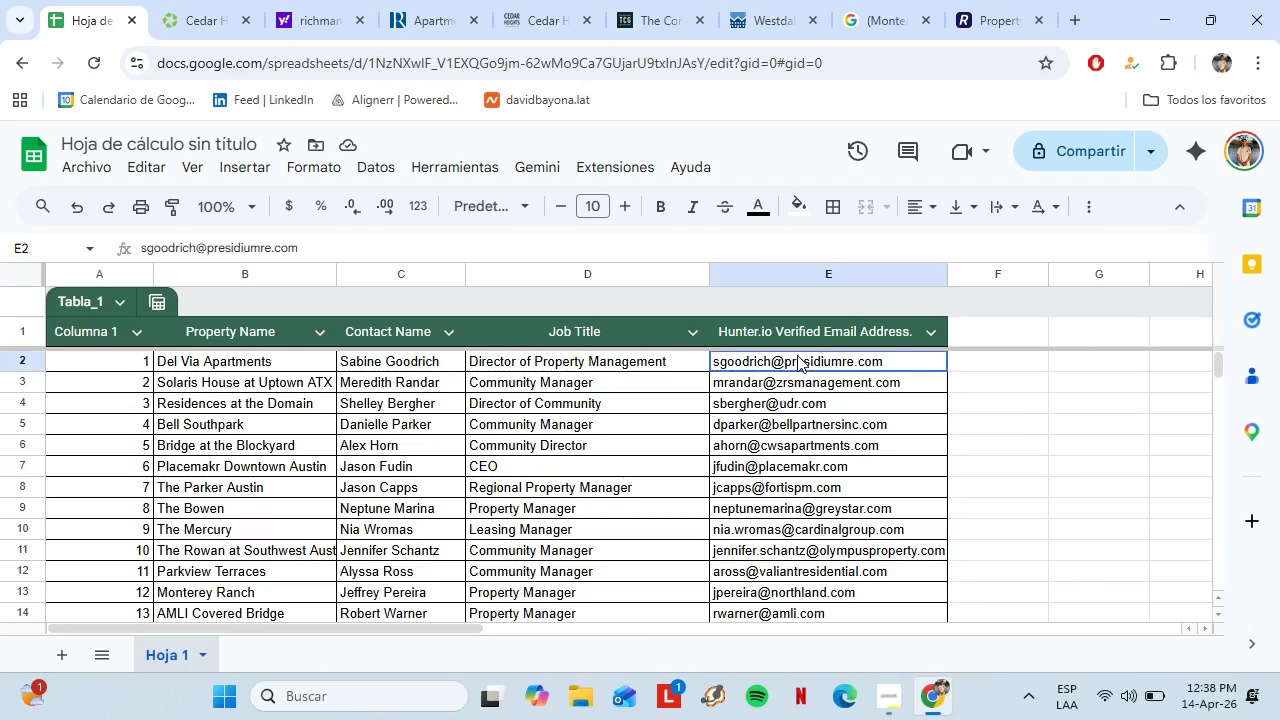 
left_click_drag(start_coordinate=[797, 355], to_coordinate=[805, 358])
 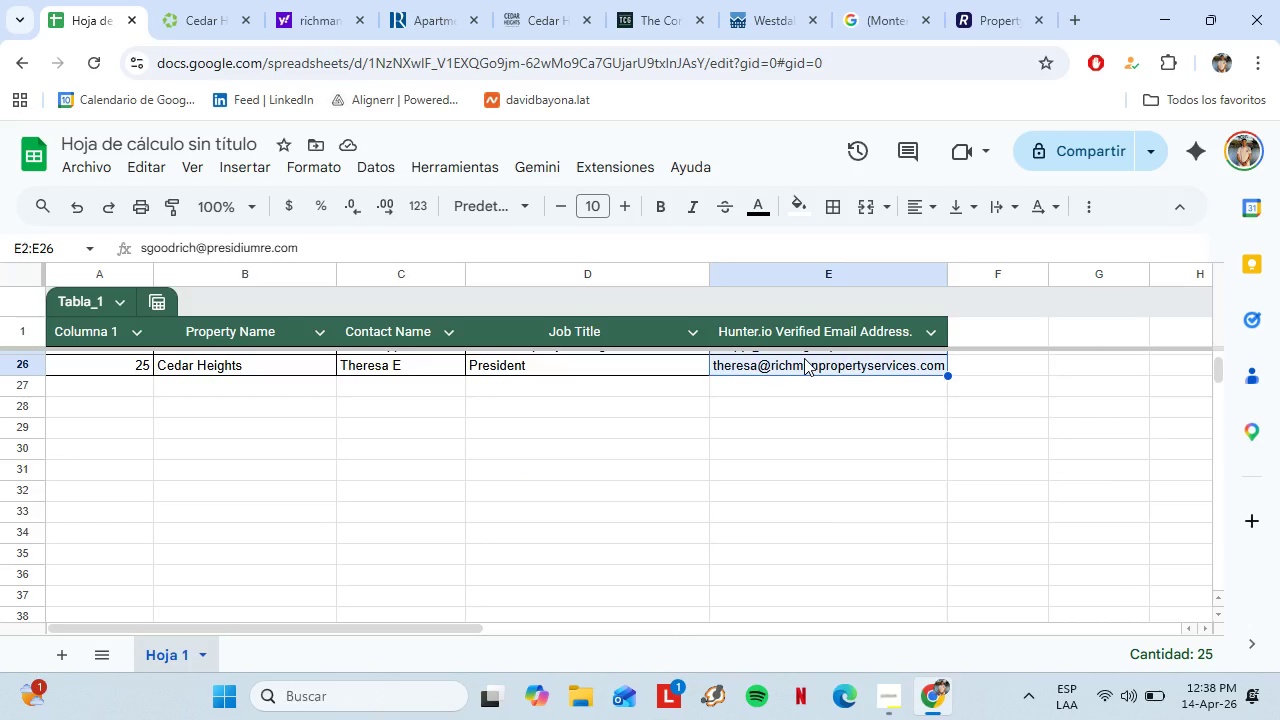 
scroll: coordinate [812, 409], scroll_direction: down, amount: 5.0
 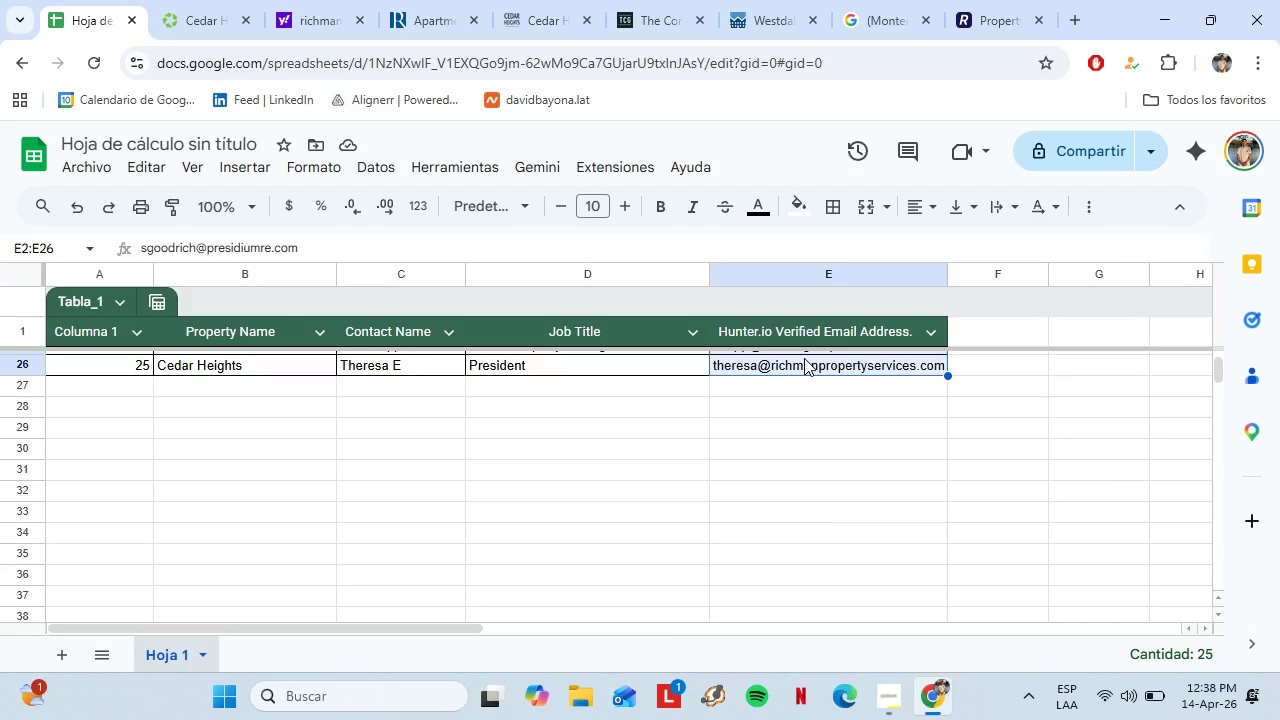 
key(Control+C)
 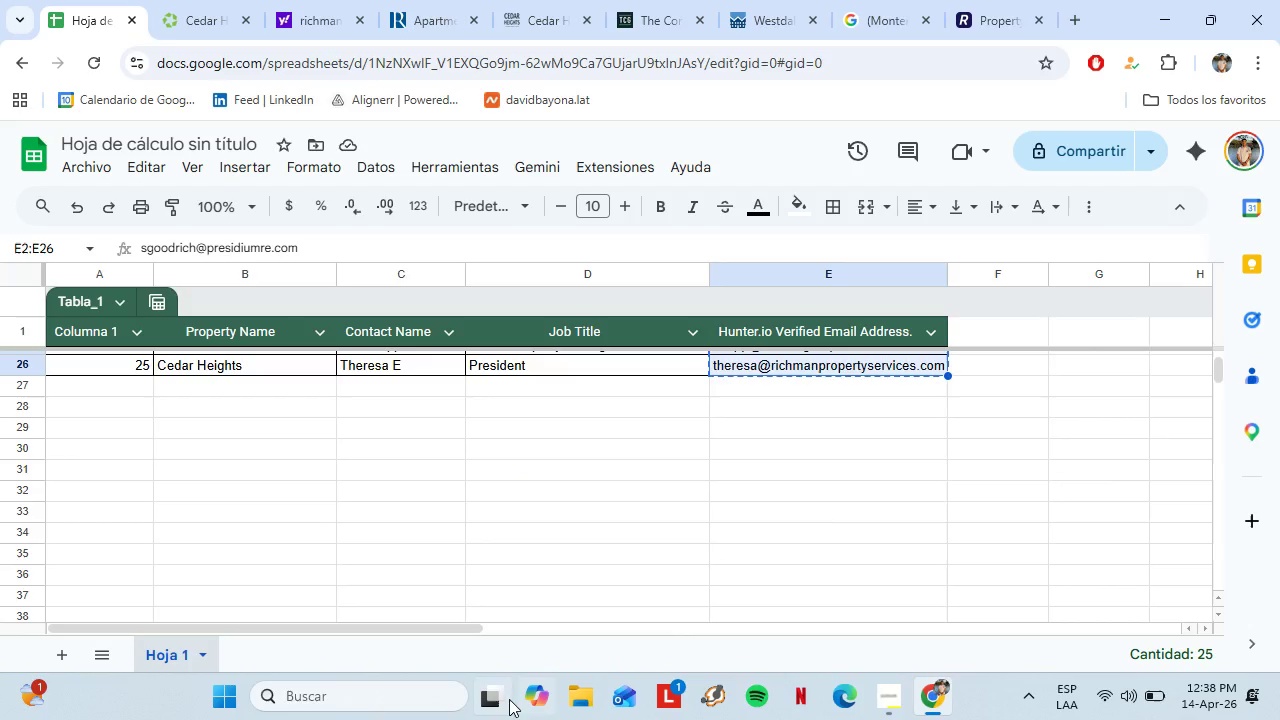 
left_click([499, 705])
 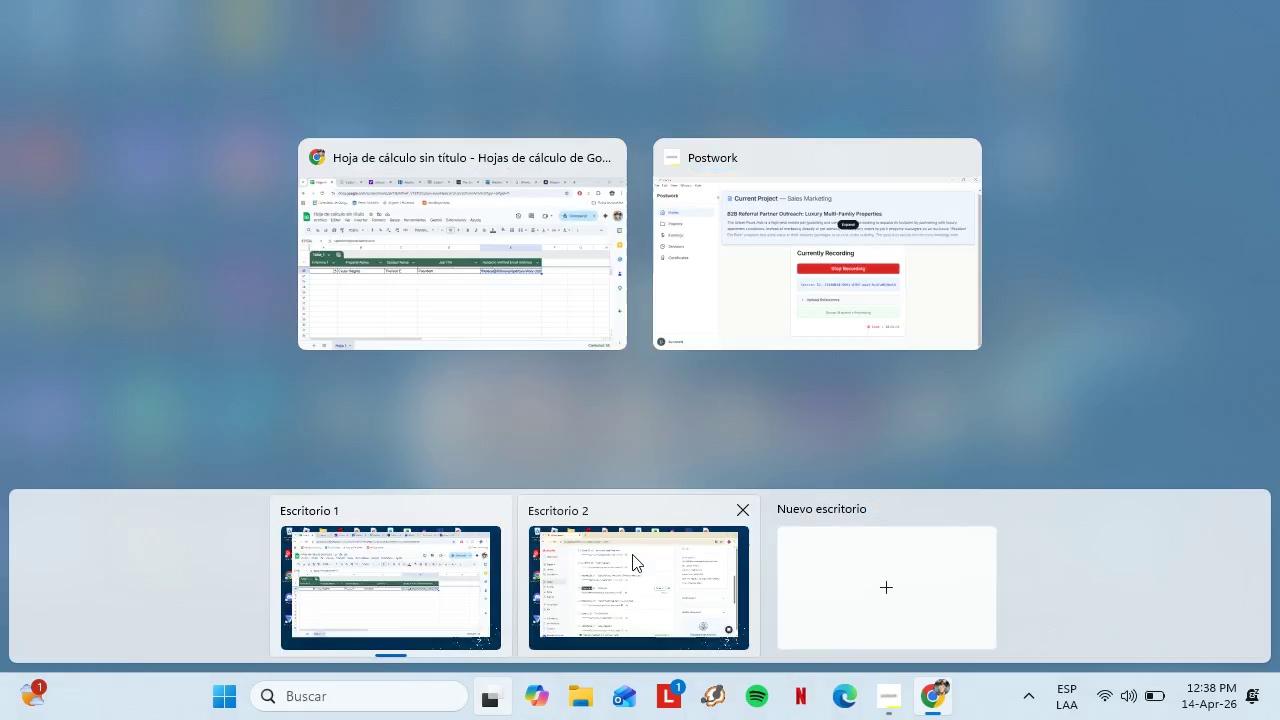 
left_click([632, 554])
 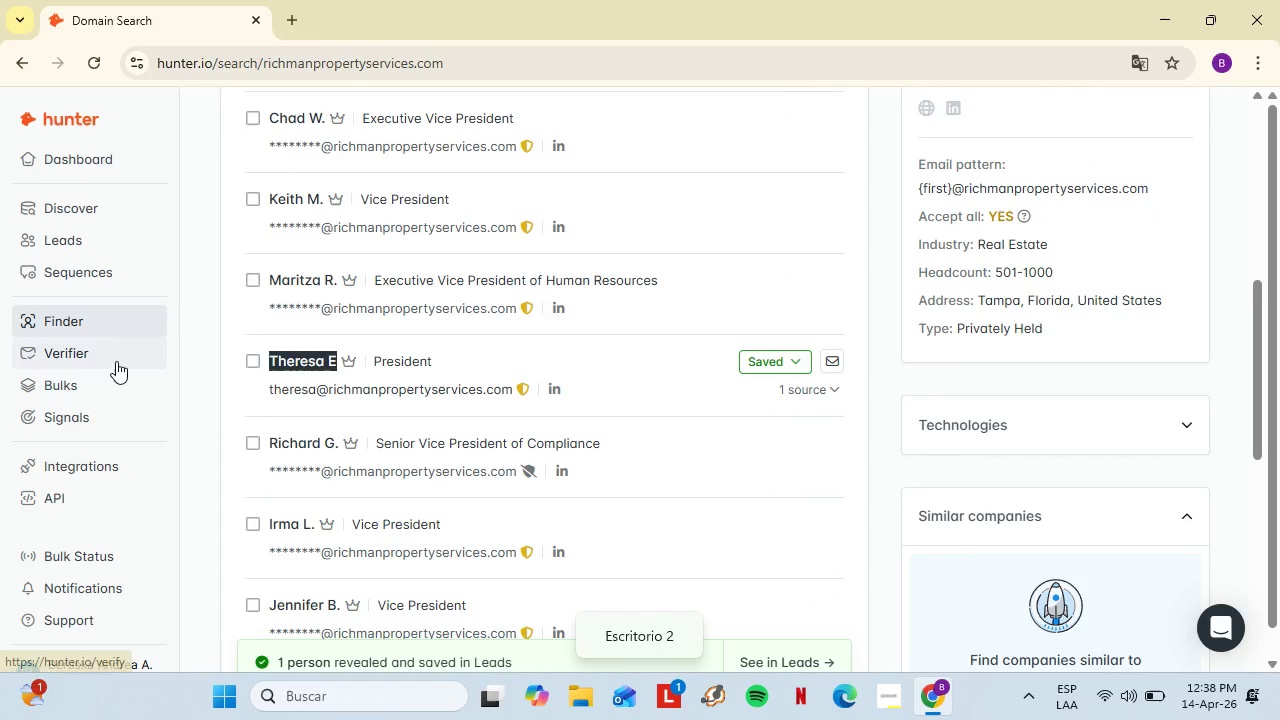 
left_click([113, 359])
 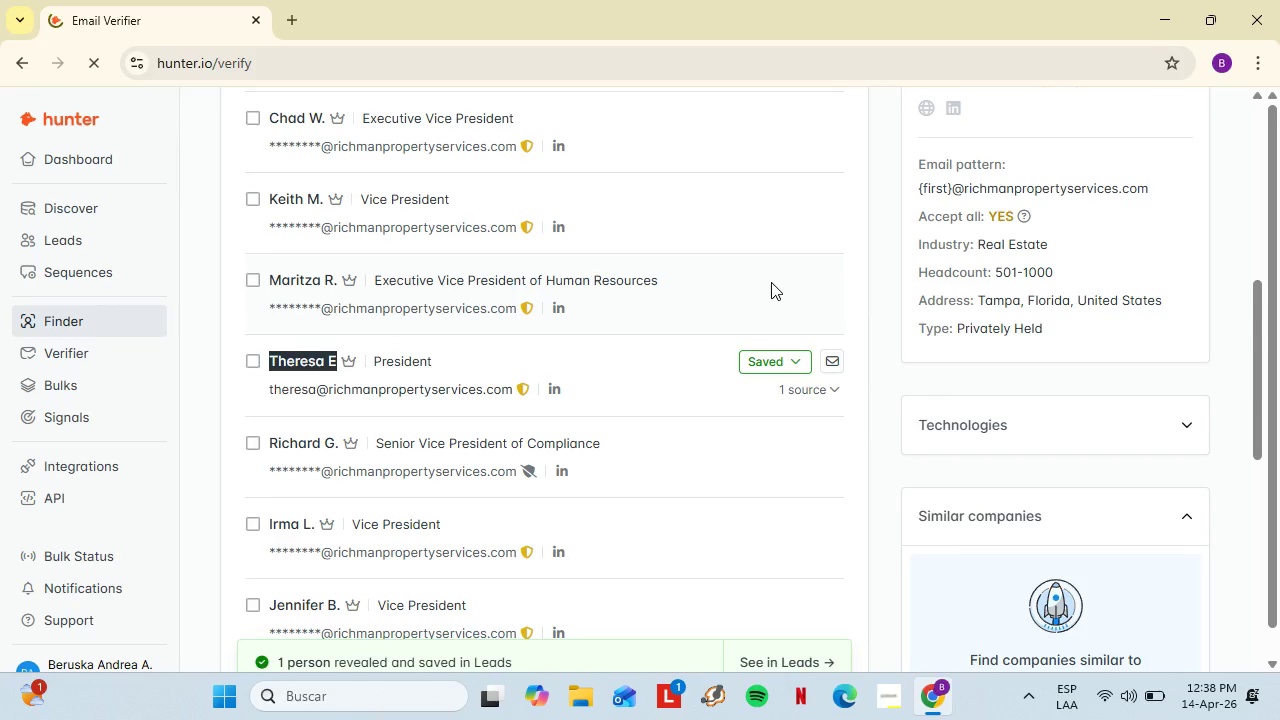 
left_click([959, 179])
 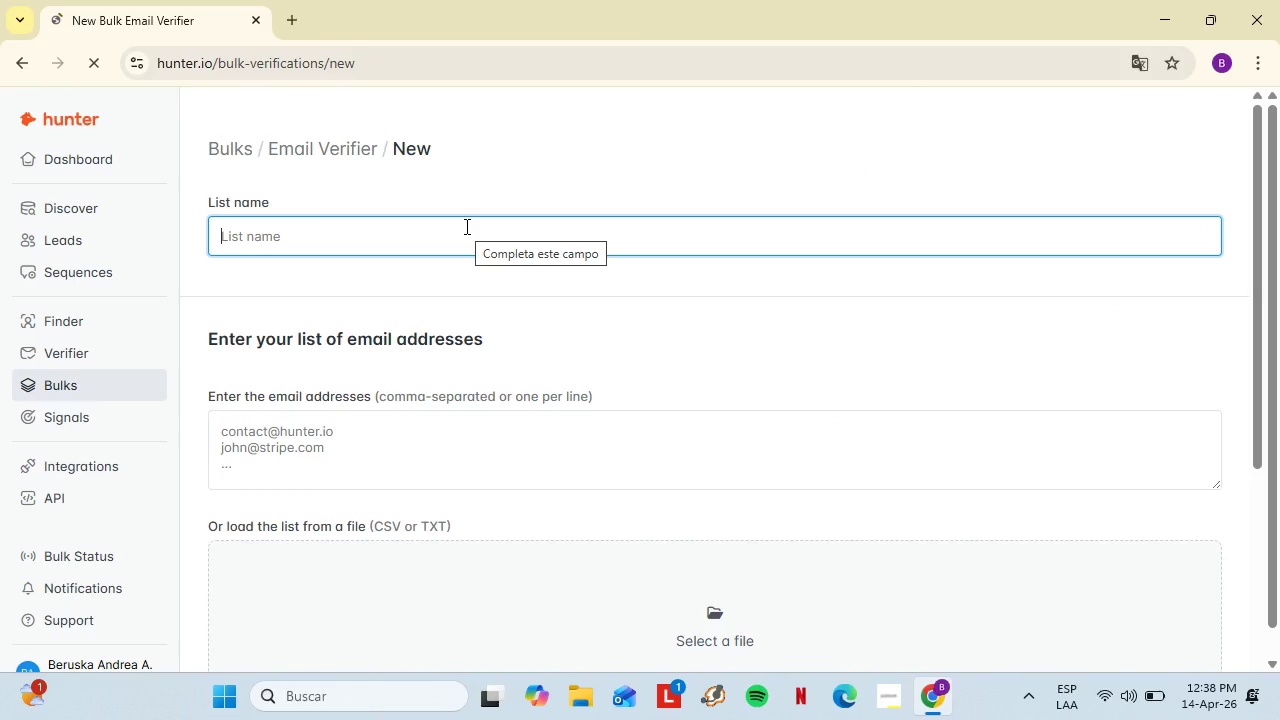 
type(Properties)
 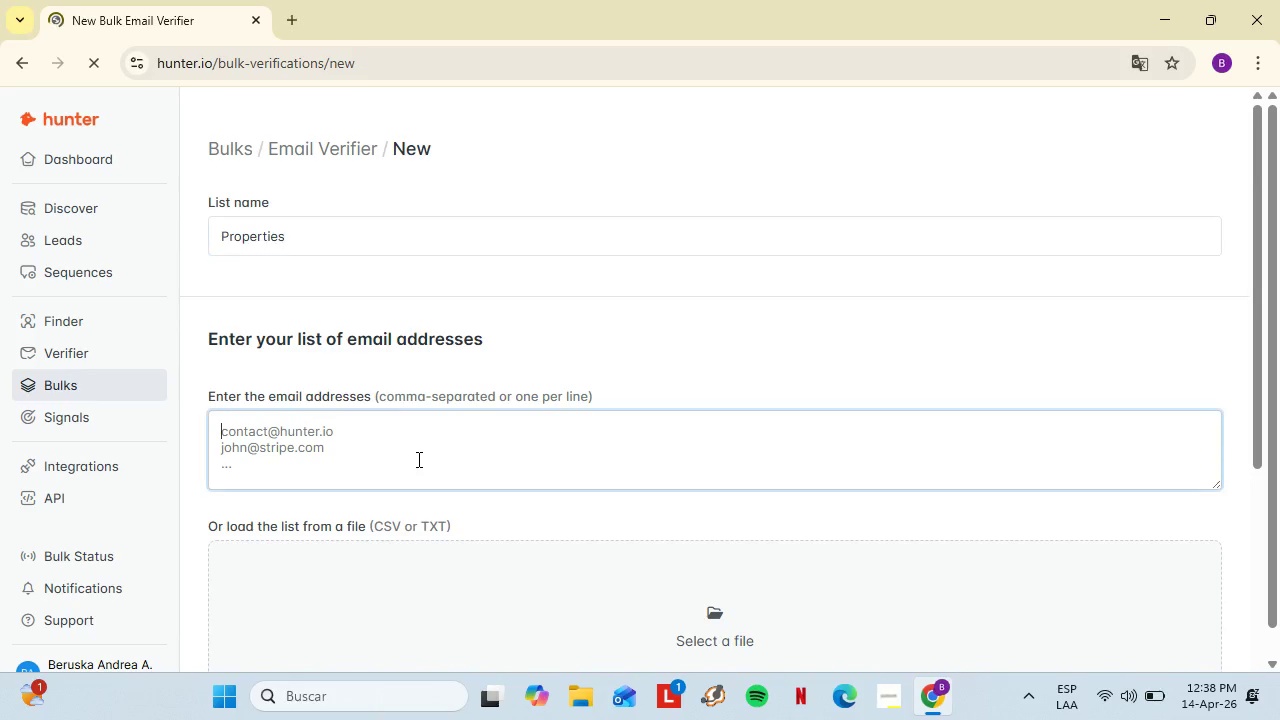 
key(Control+V)
 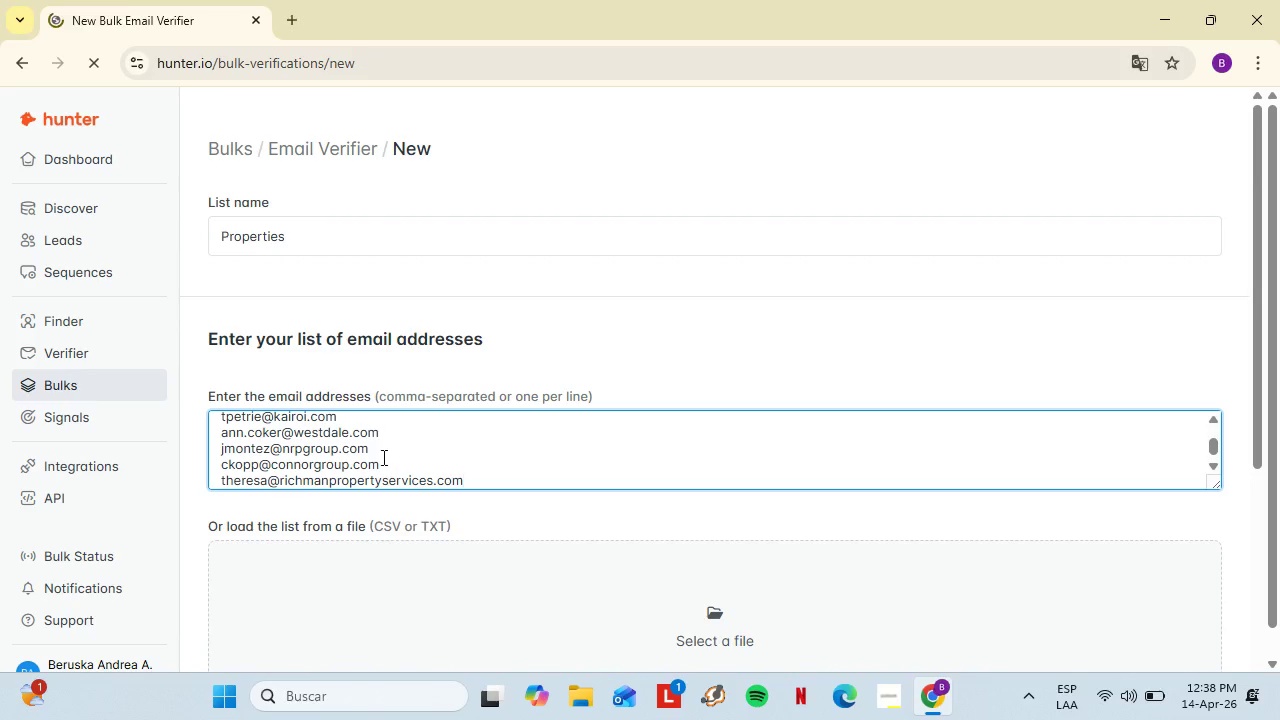 
scroll: coordinate [381, 457], scroll_direction: down, amount: 4.0
 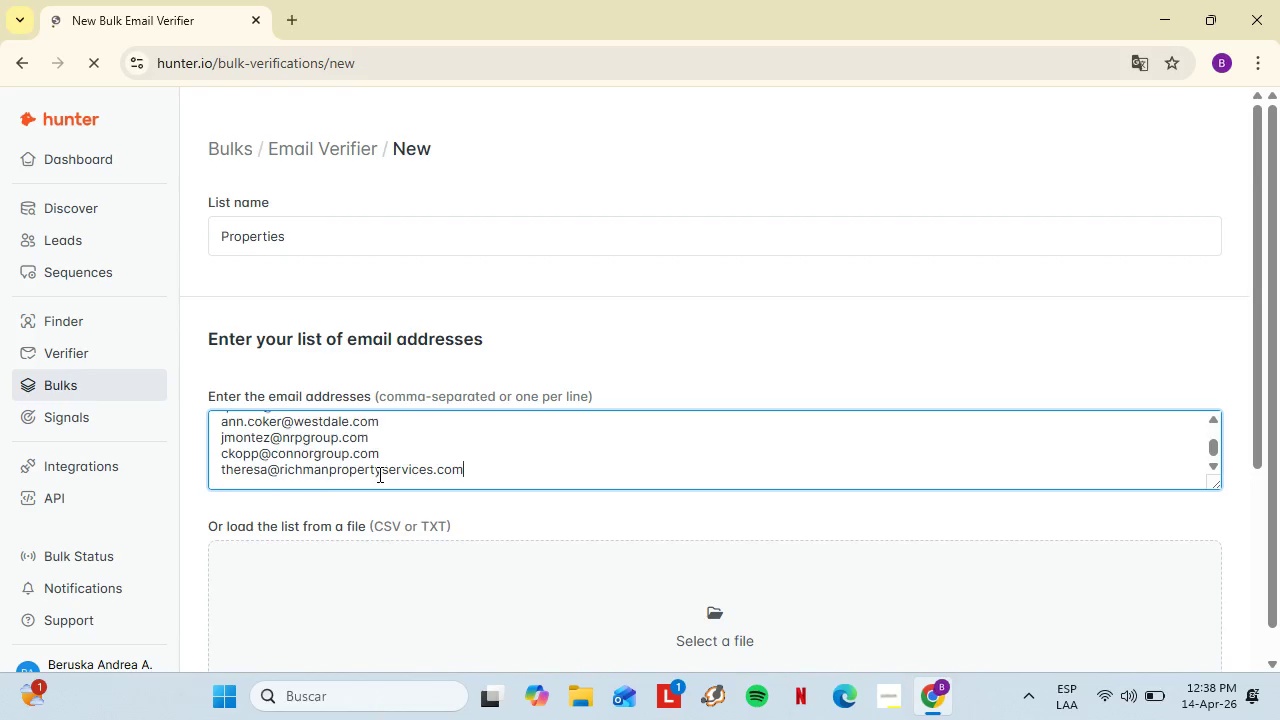 
scroll: coordinate [378, 473], scroll_direction: up, amount: 8.0
 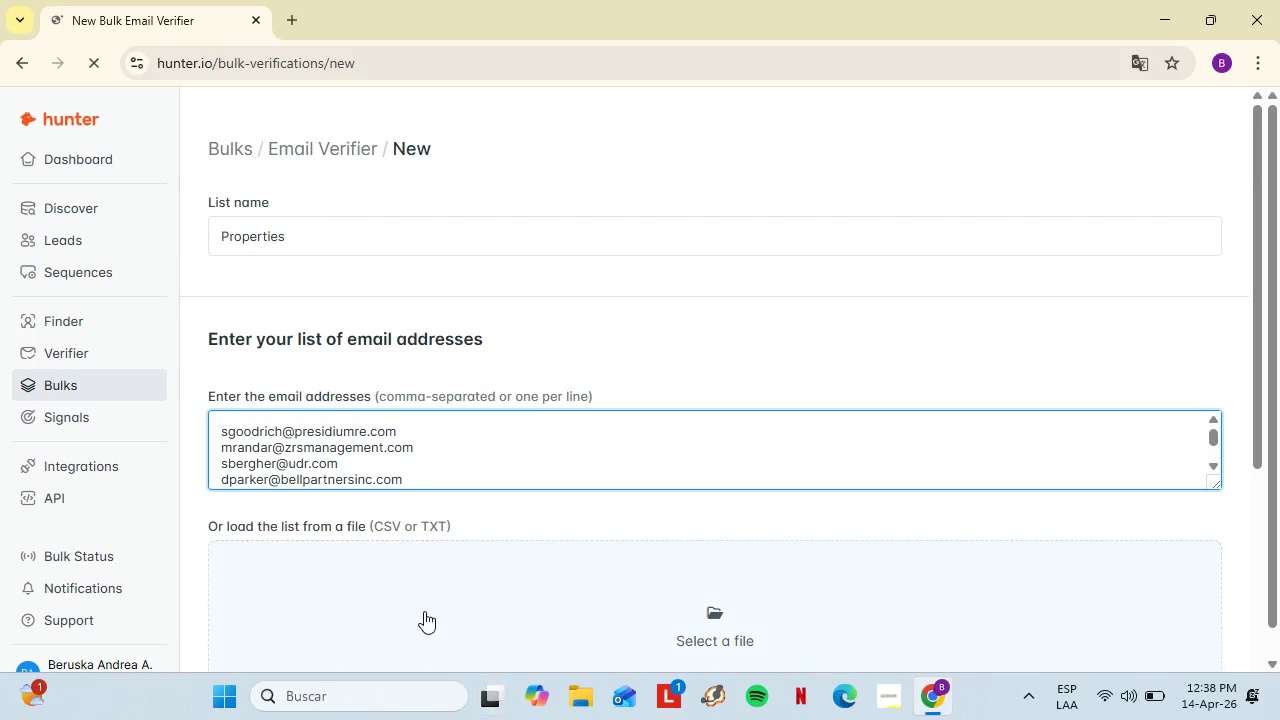 
scroll: coordinate [422, 607], scroll_direction: down, amount: 5.0
 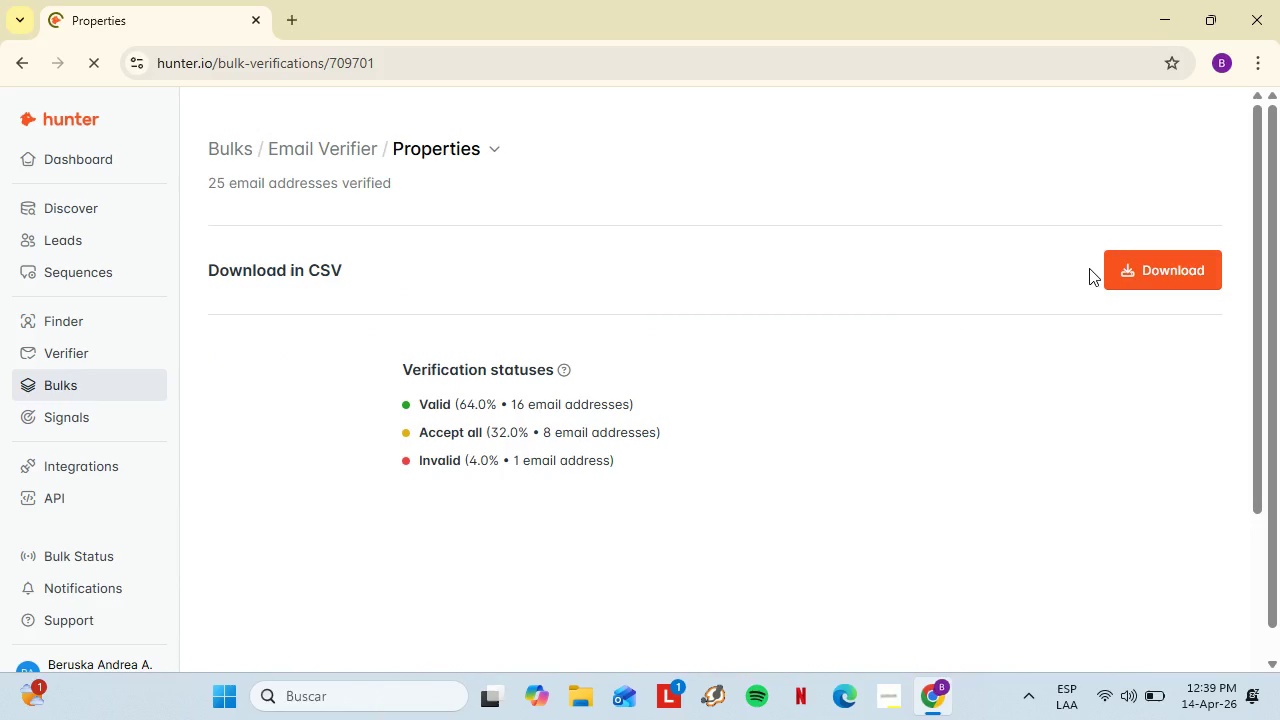 
wait(15.23)
 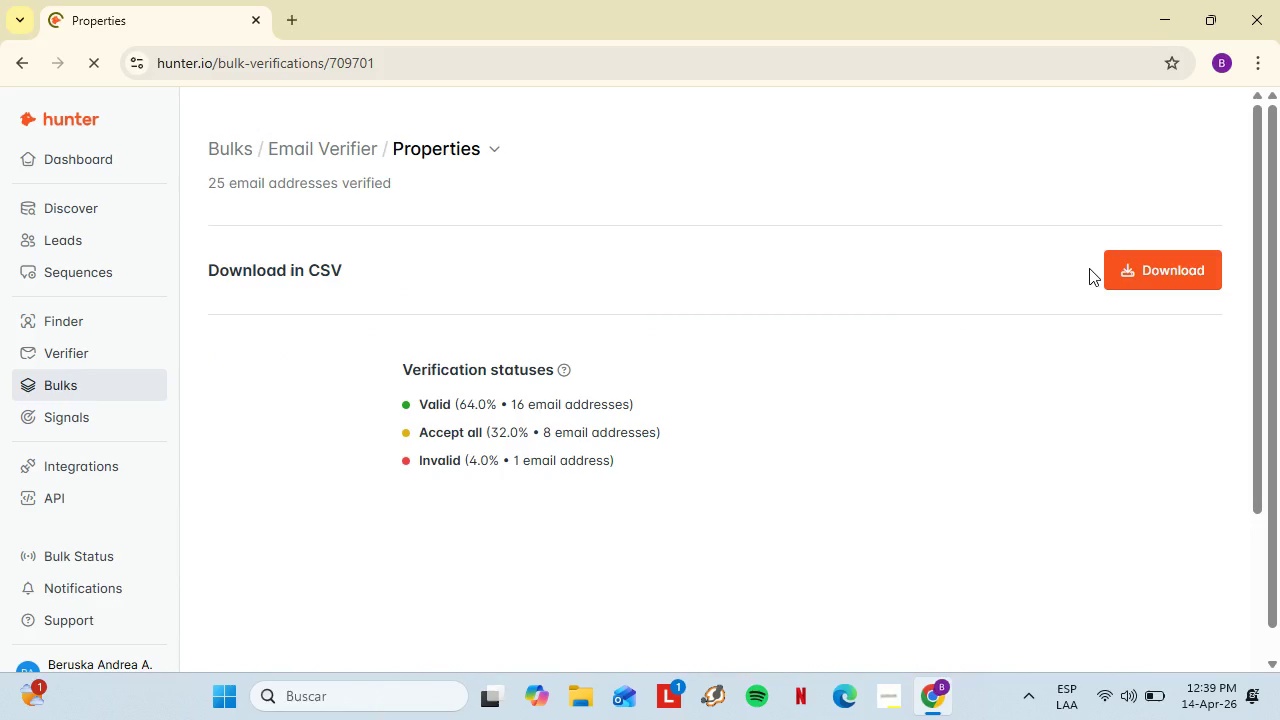 
scroll: coordinate [584, 399], scroll_direction: down, amount: 7.0
 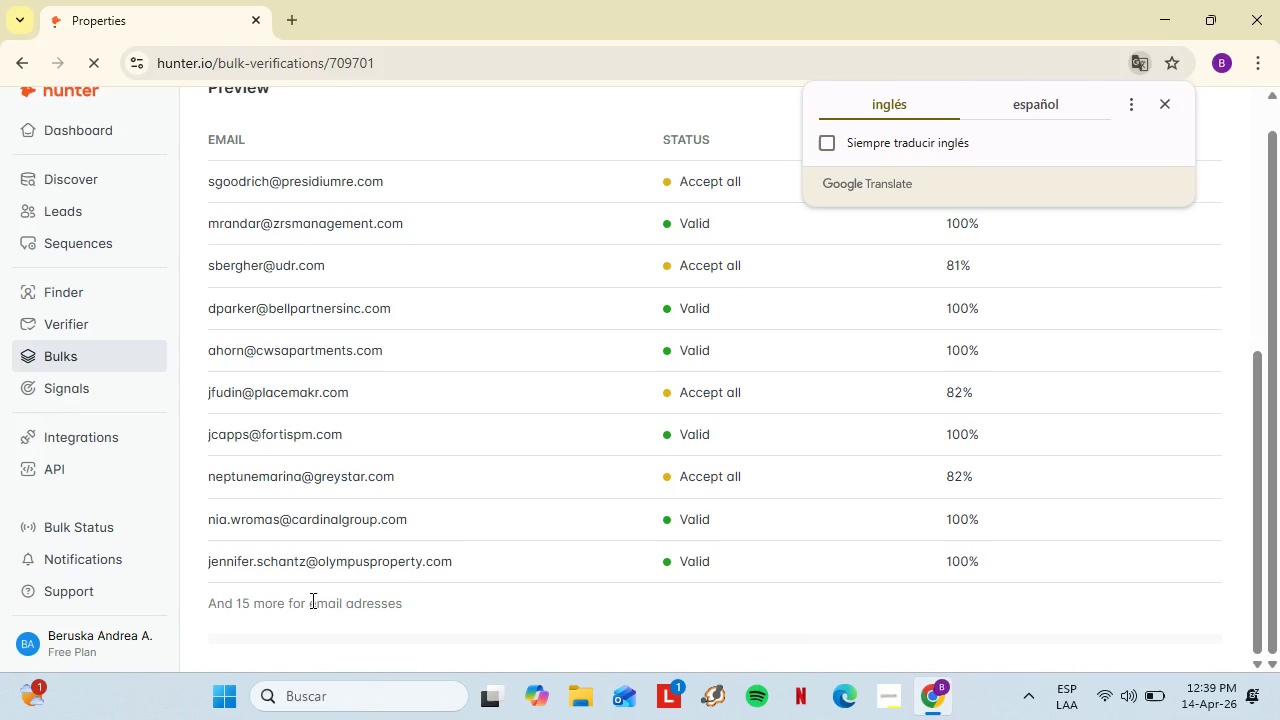 
scroll: coordinate [383, 421], scroll_direction: up, amount: 5.0
 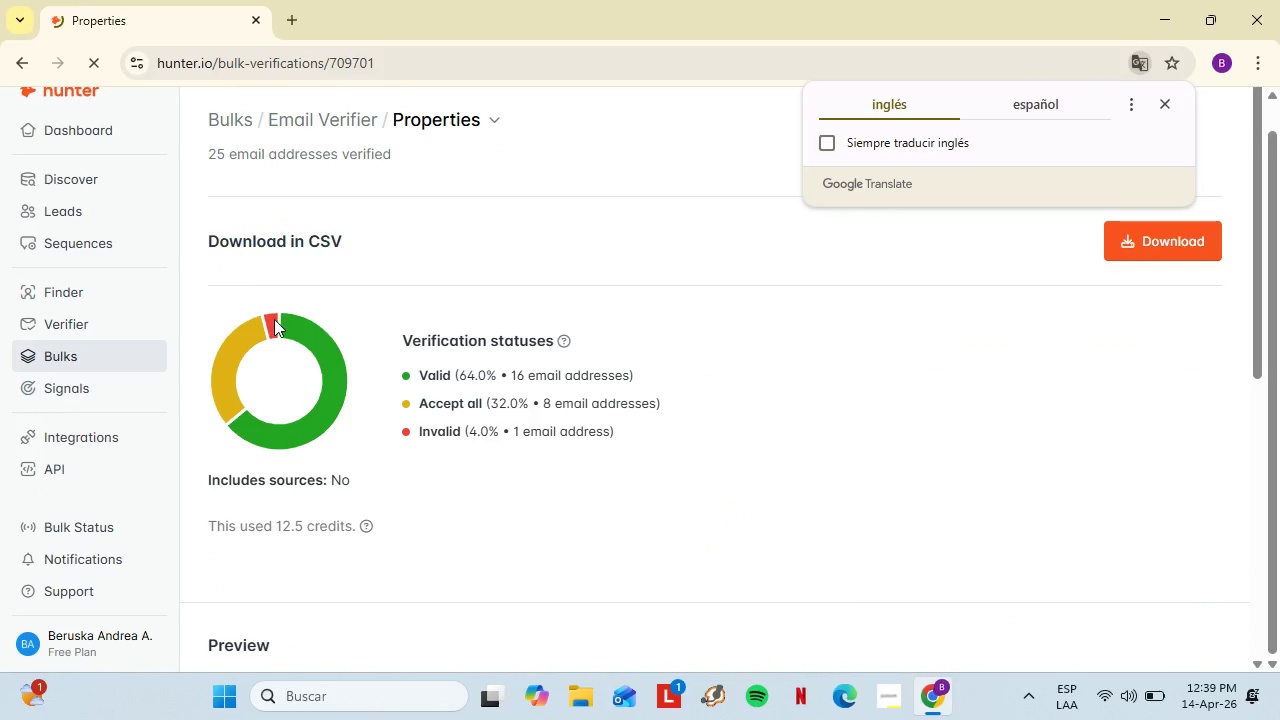 
left_click([270, 322])
 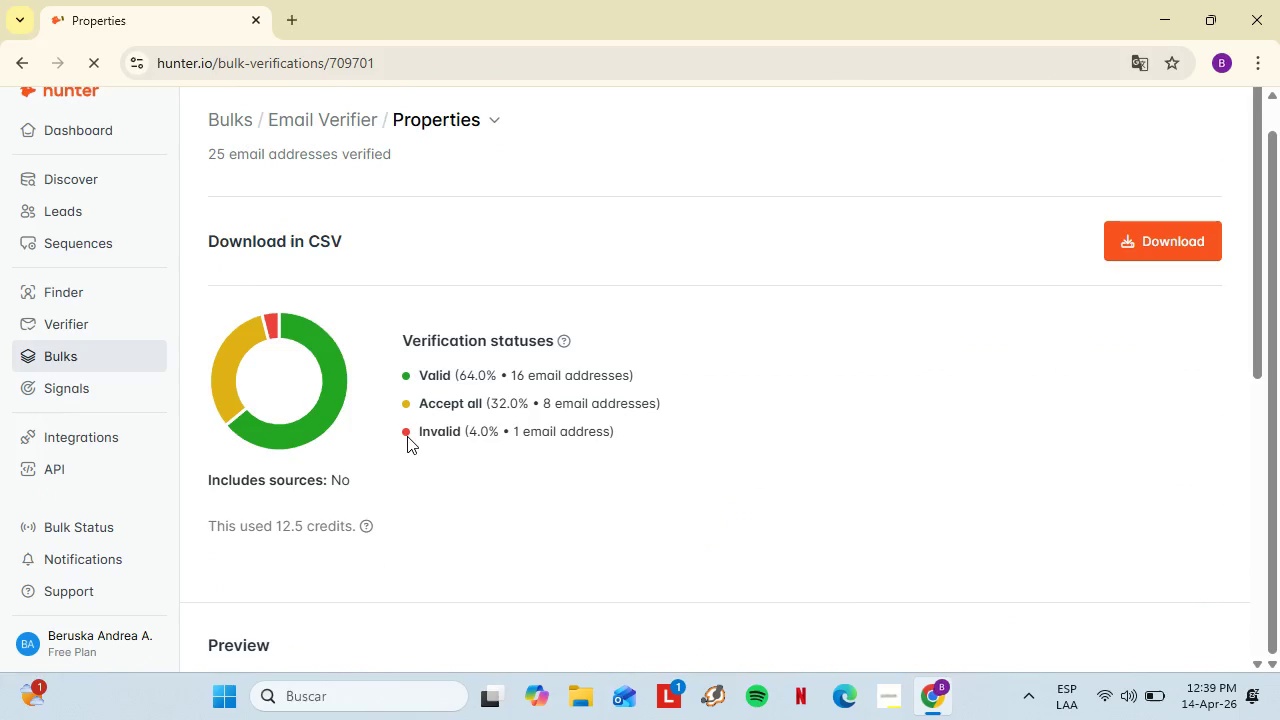 
left_click([407, 434])
 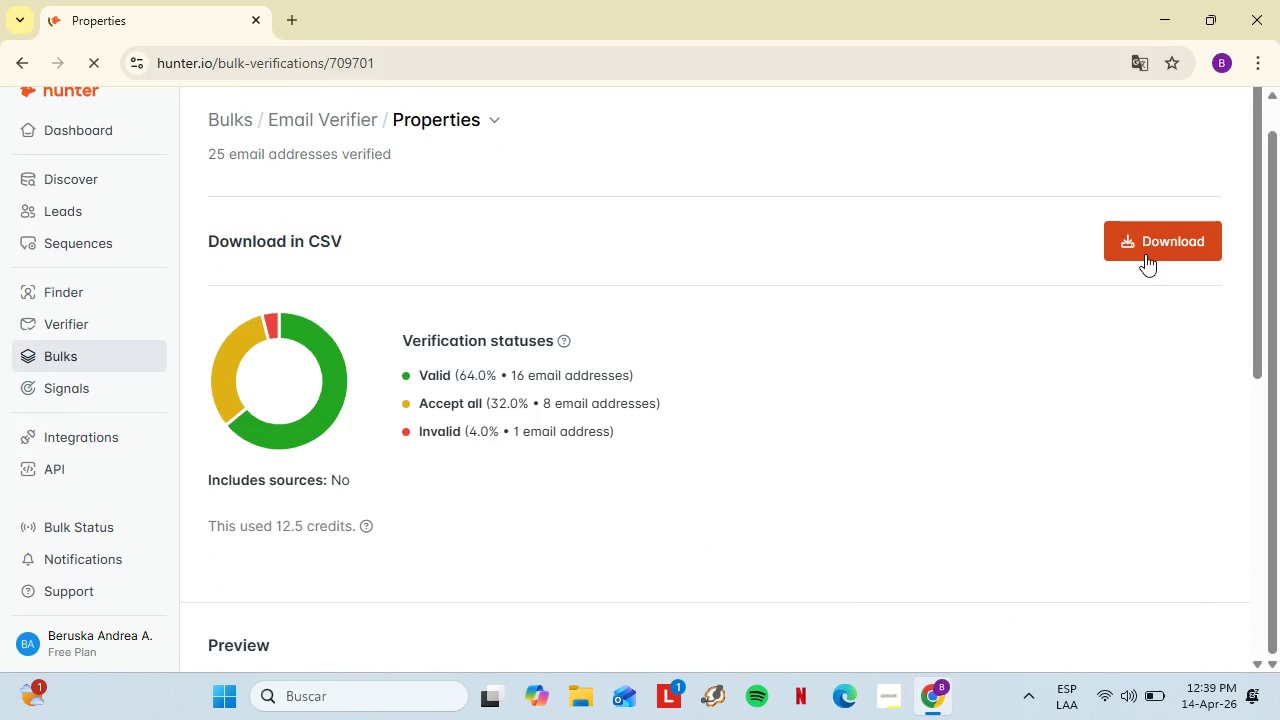 
left_click([1146, 252])
 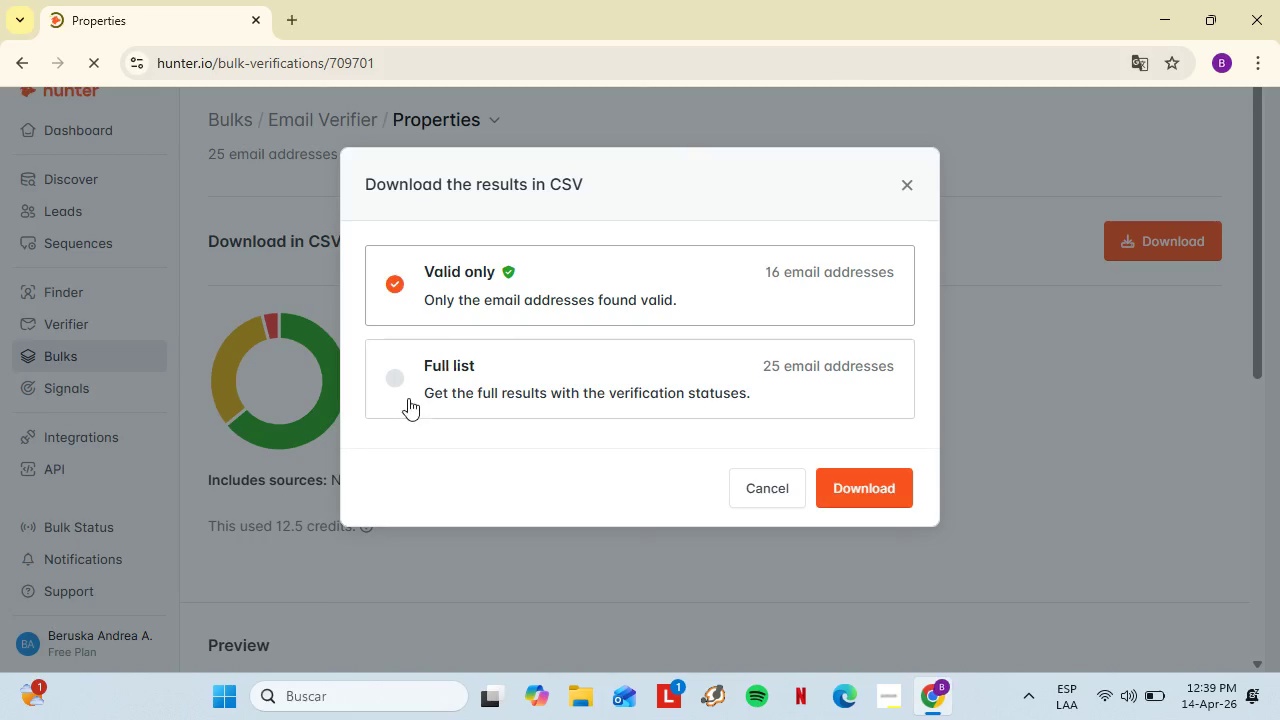 
left_click([375, 380])
 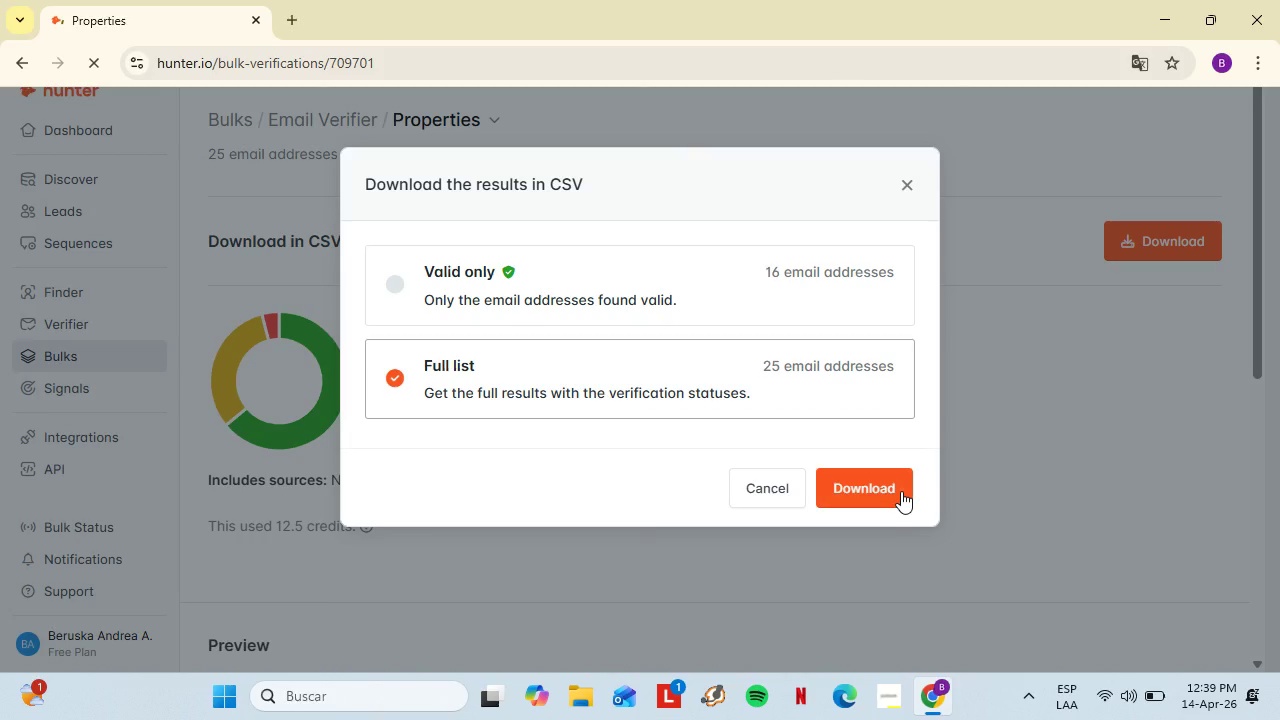 
left_click([892, 488])
 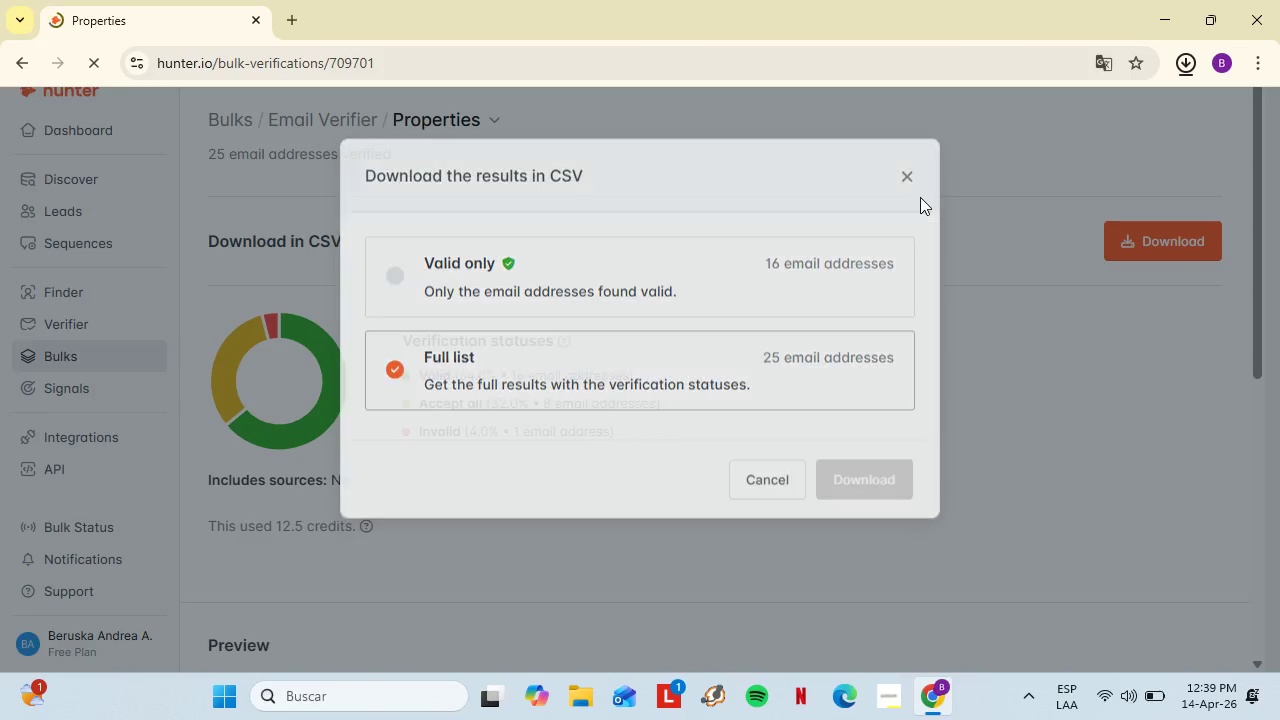 
scroll: coordinate [784, 357], scroll_direction: down, amount: 13.0
 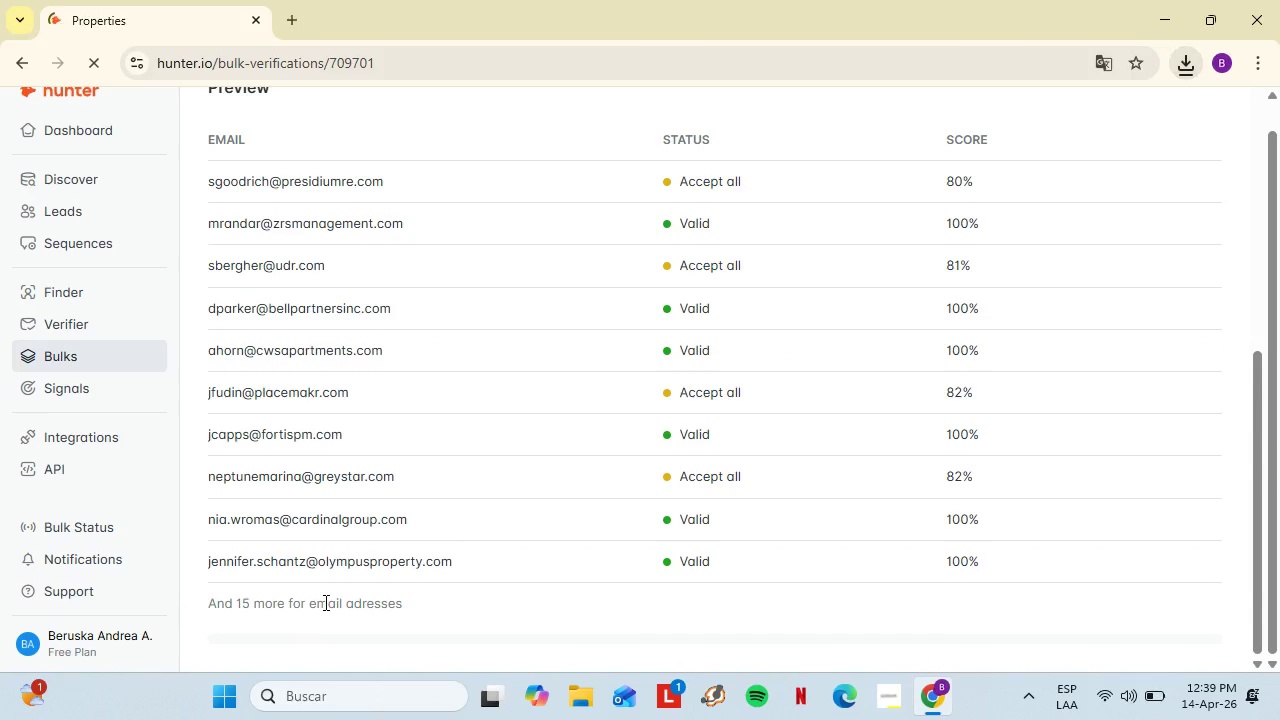 
double_click([324, 602])
 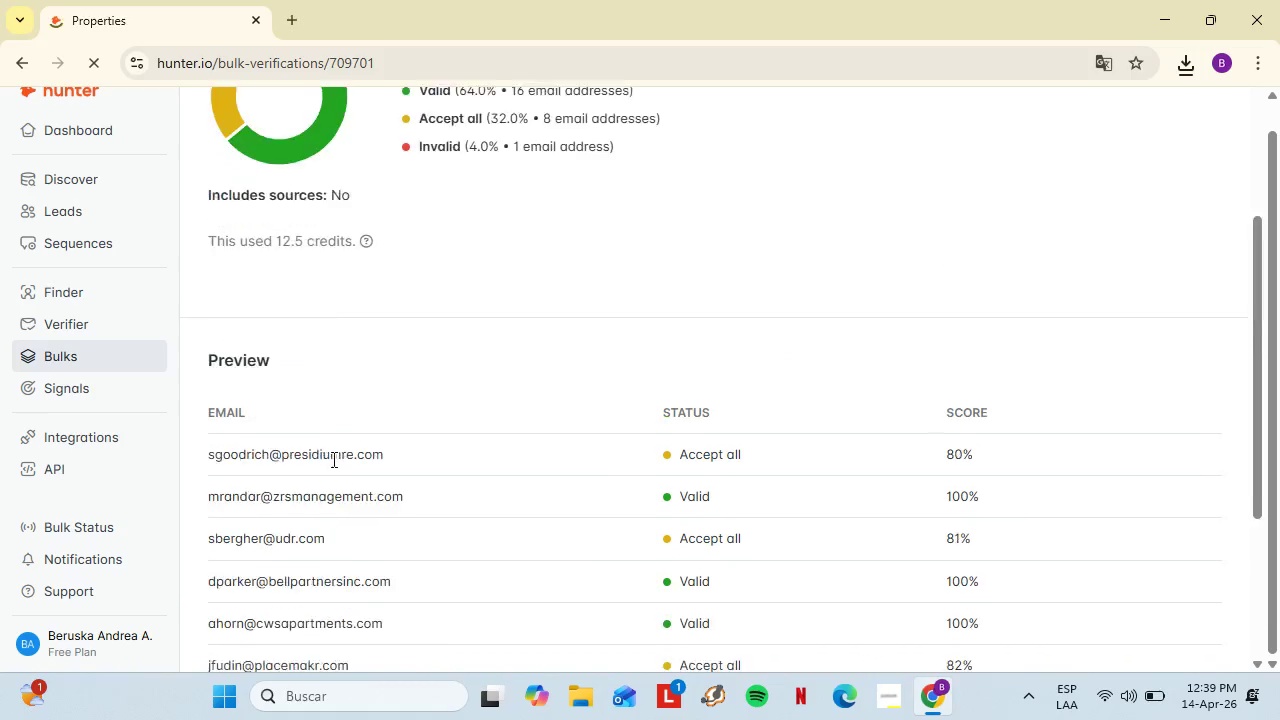 
scroll: coordinate [333, 458], scroll_direction: up, amount: 4.0
 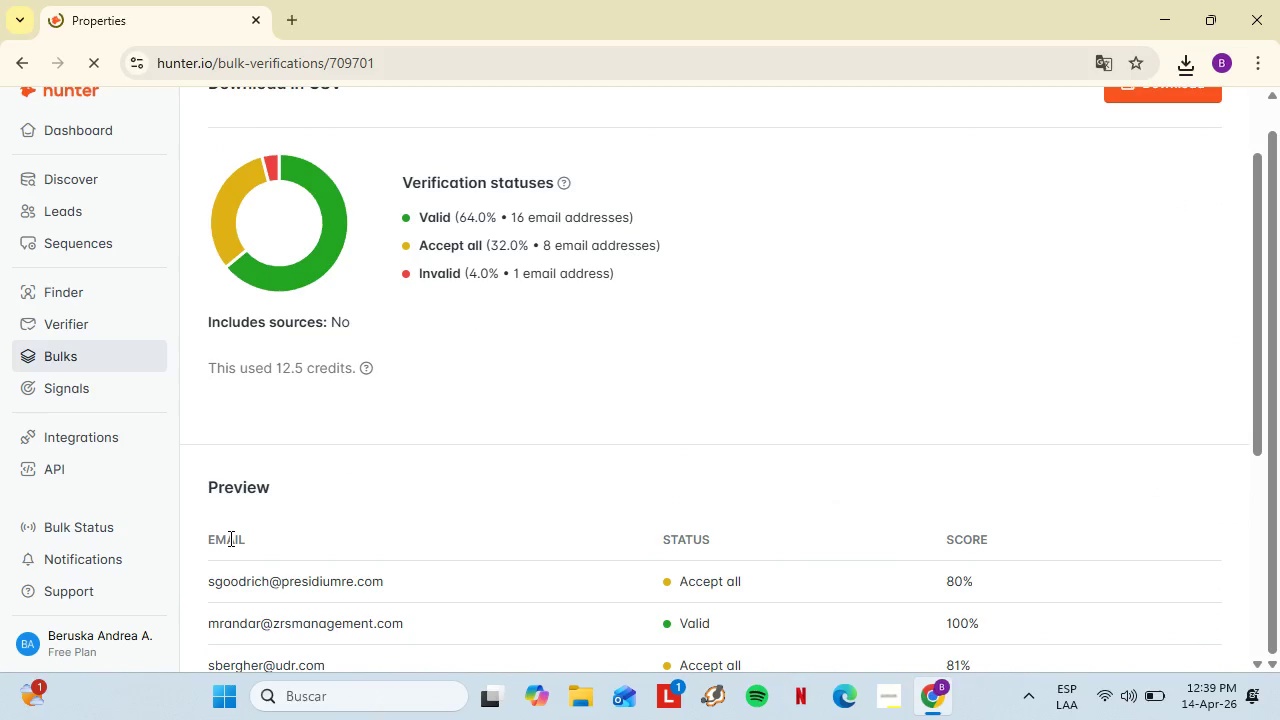 
left_click([229, 538])
 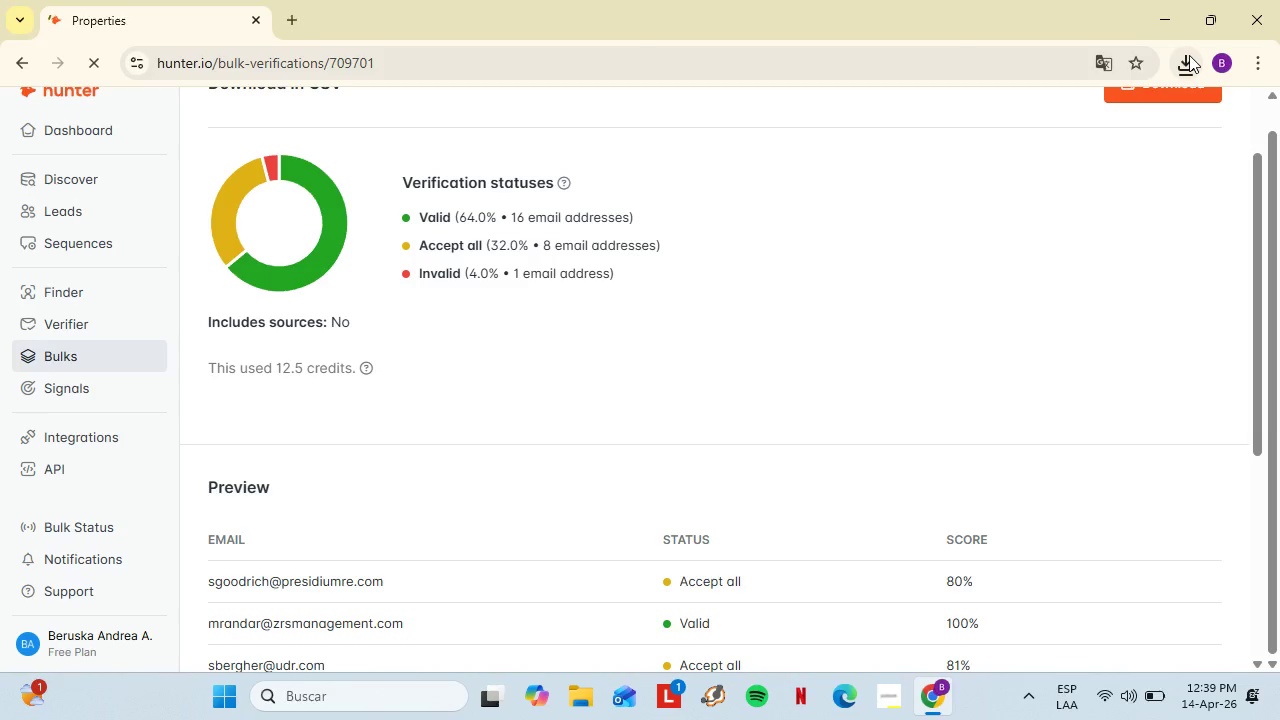 
left_click([1193, 57])
 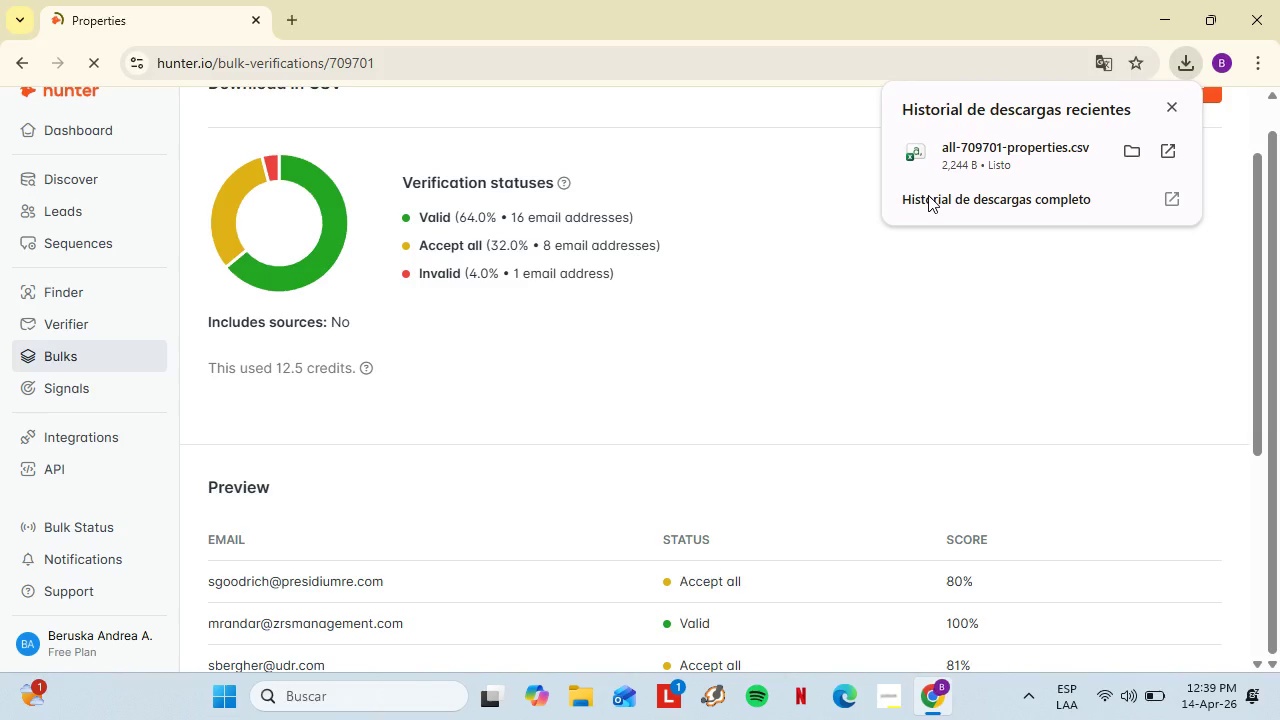 
left_click([931, 143])
 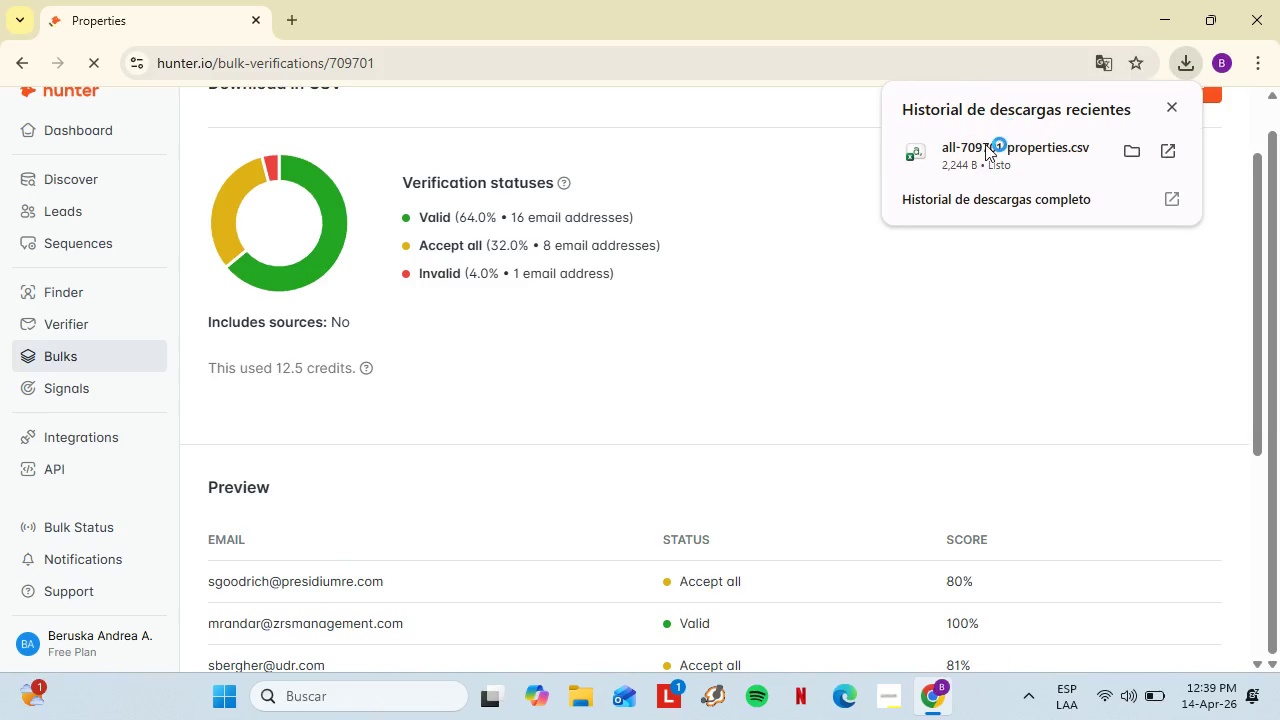 
left_click([960, 149])
 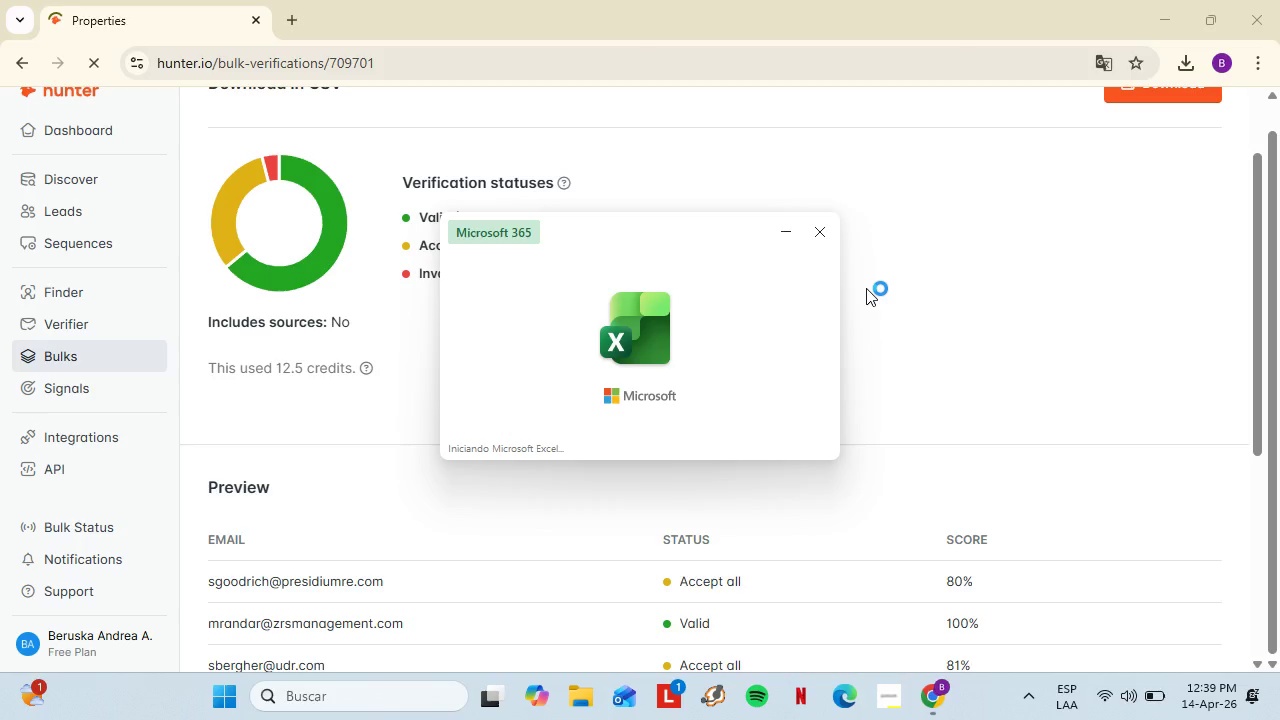 
wait(12.36)
 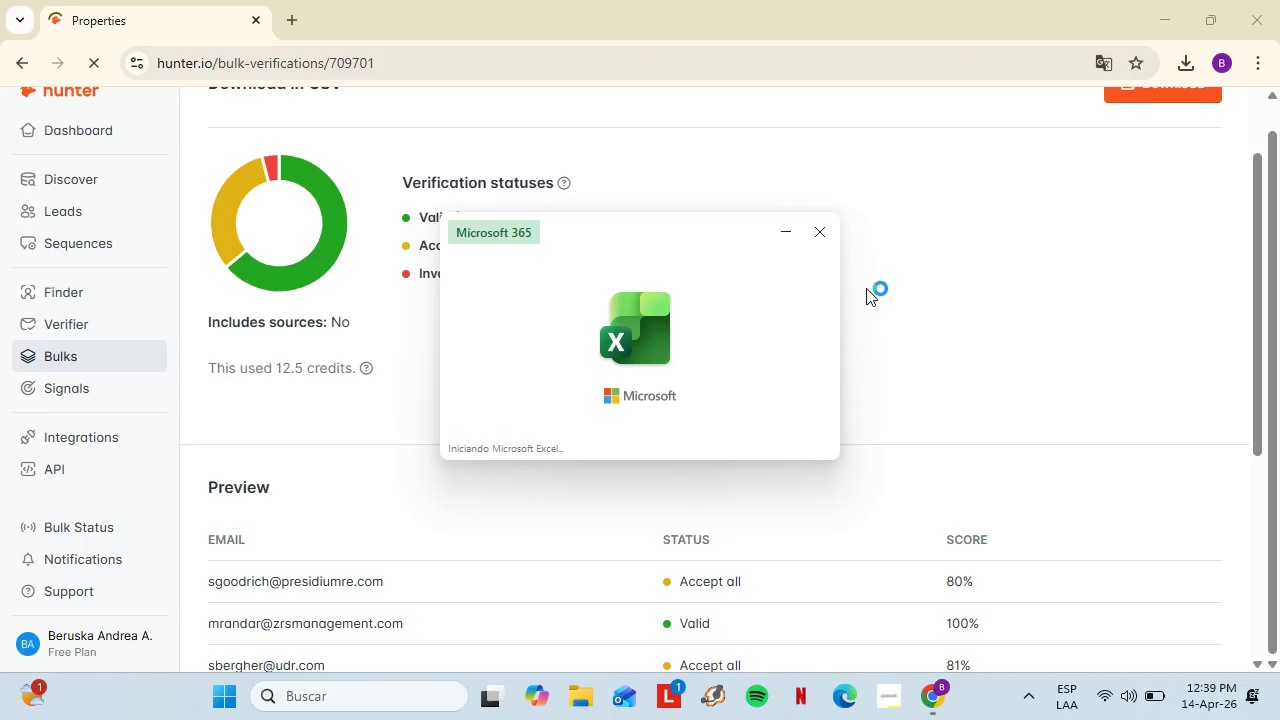 
scroll: coordinate [902, 468], scroll_direction: down, amount: 3.0
 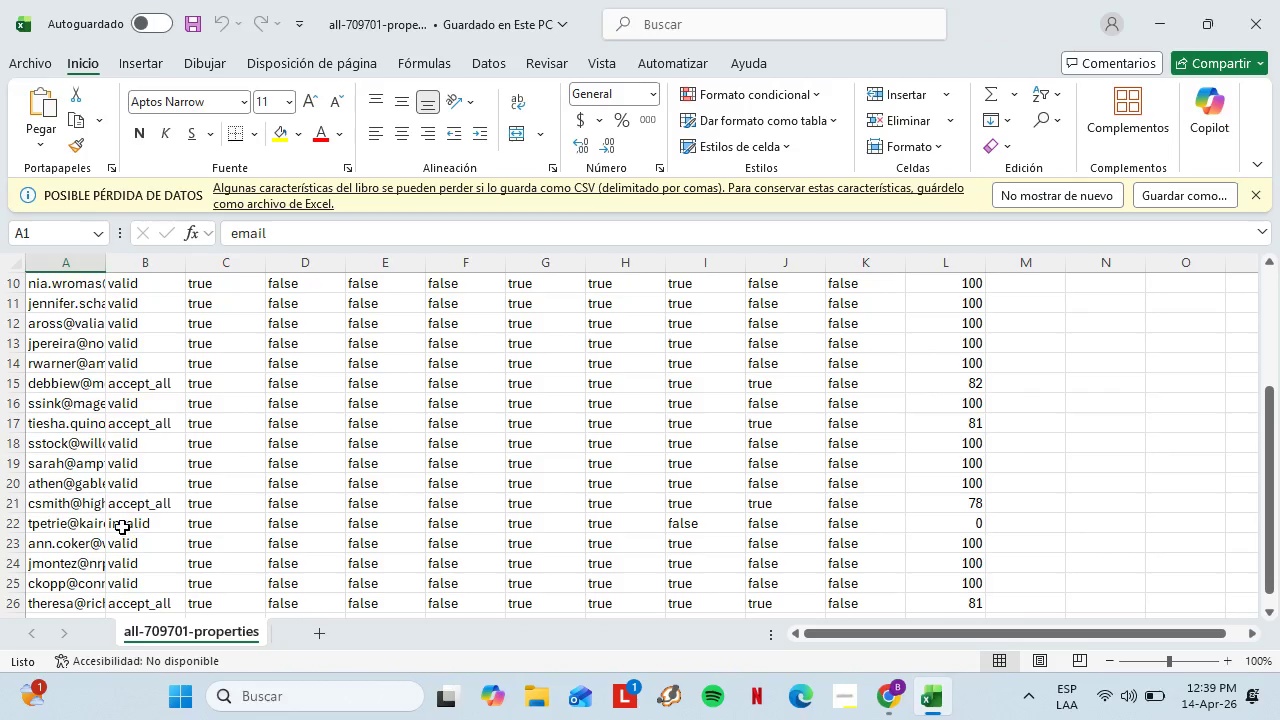 
left_click([103, 523])
 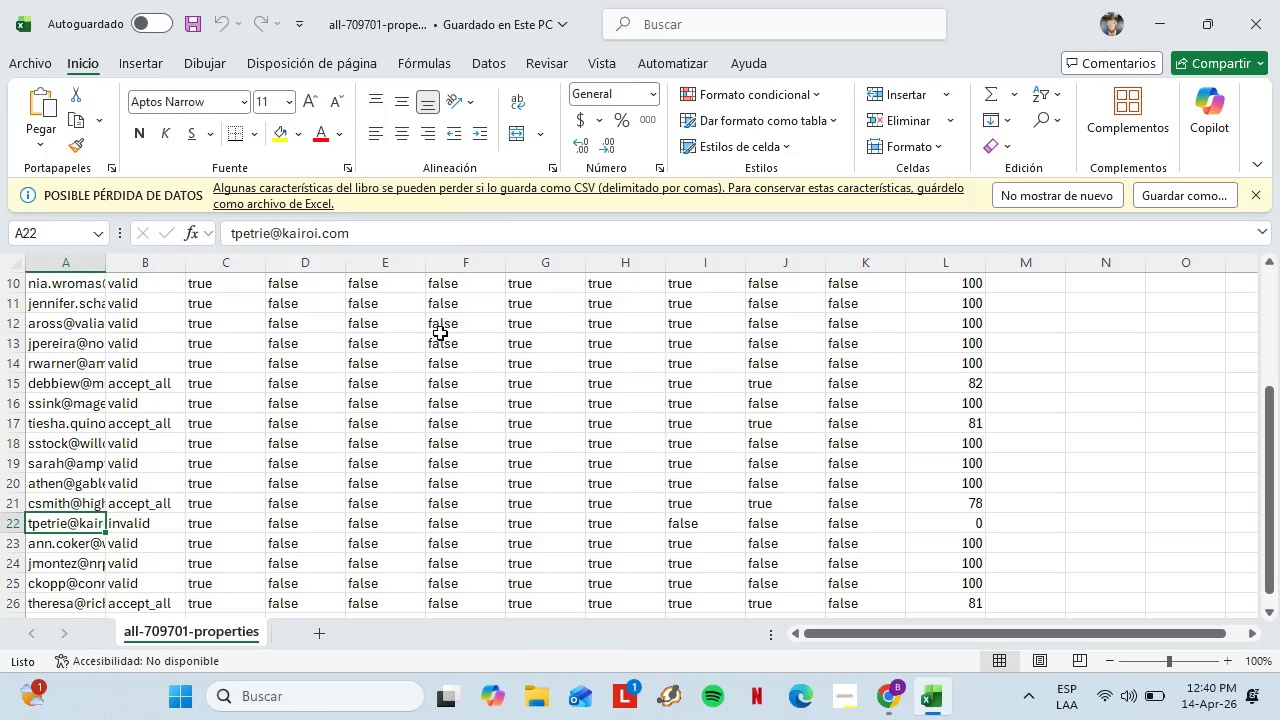 
left_click([337, 236])
 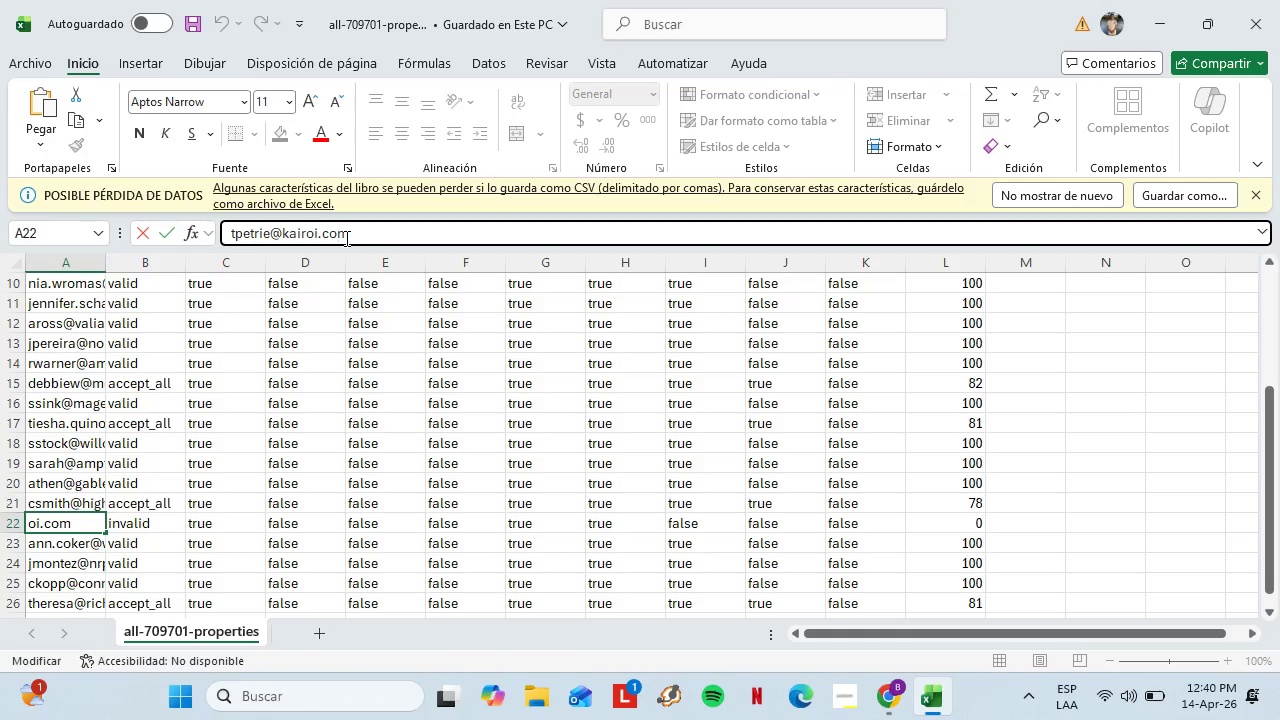 
double_click([345, 238])
 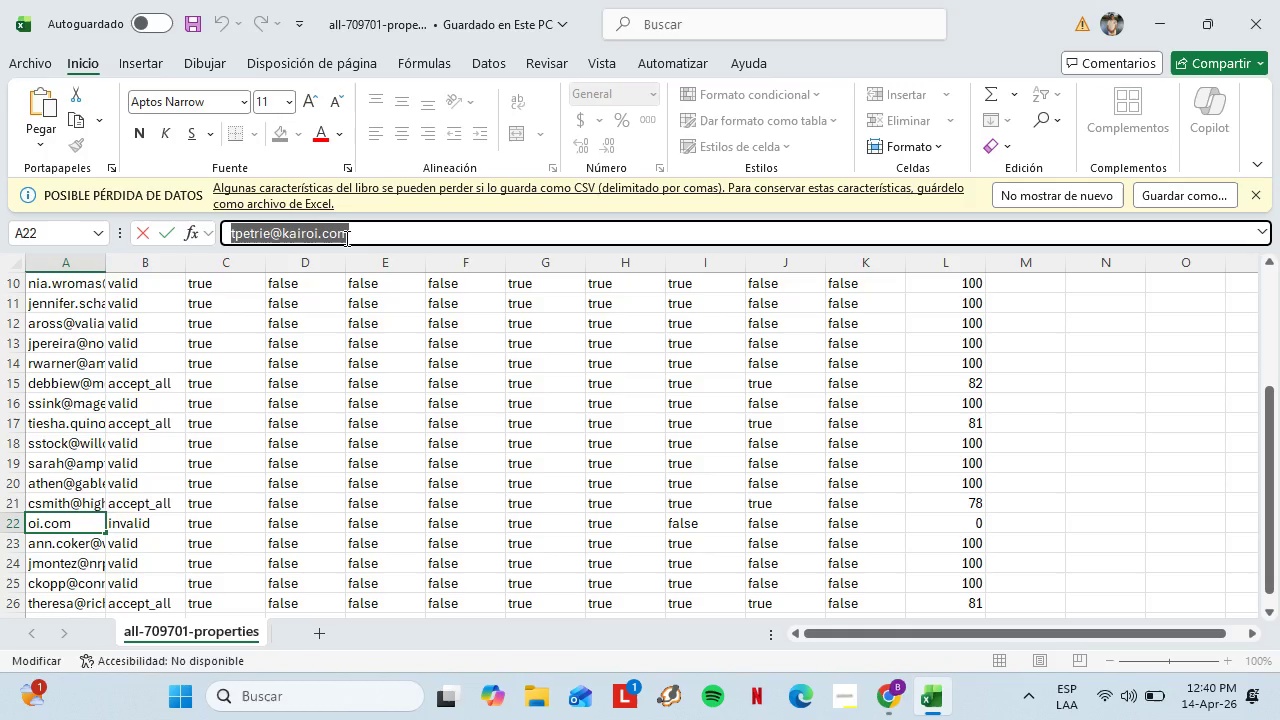 
triple_click([345, 238])
 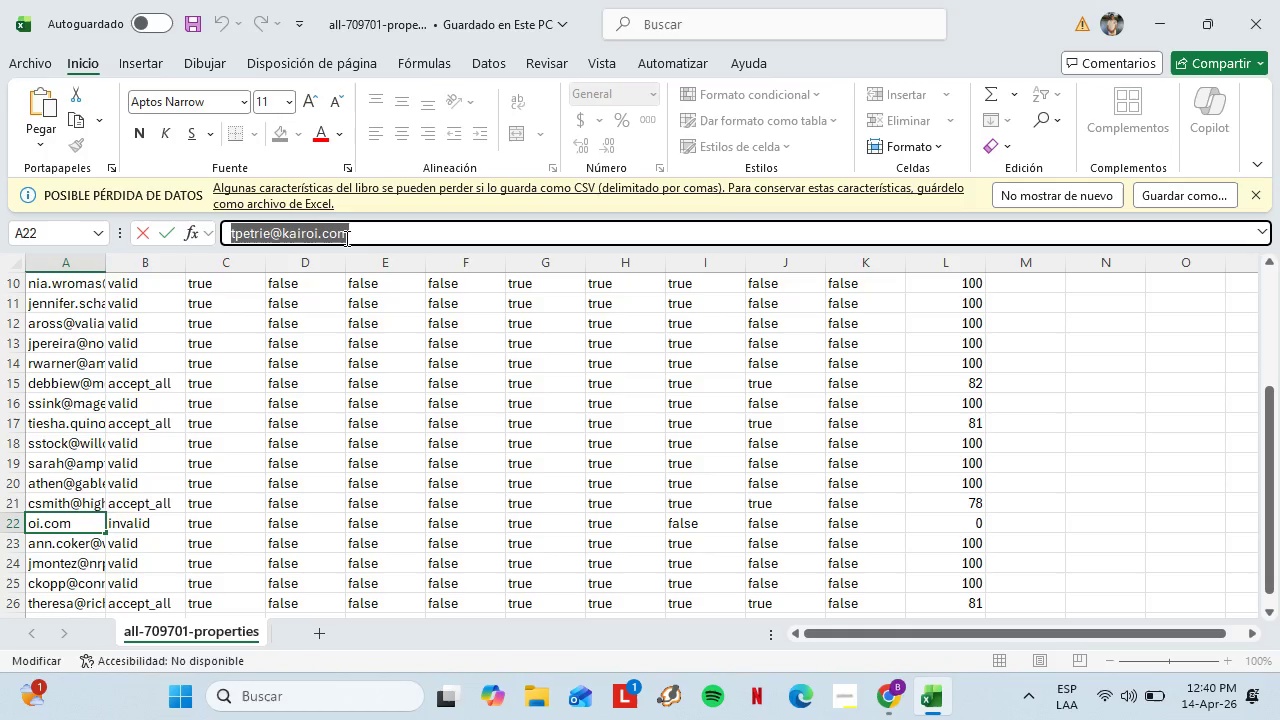 
key(Control+C)
 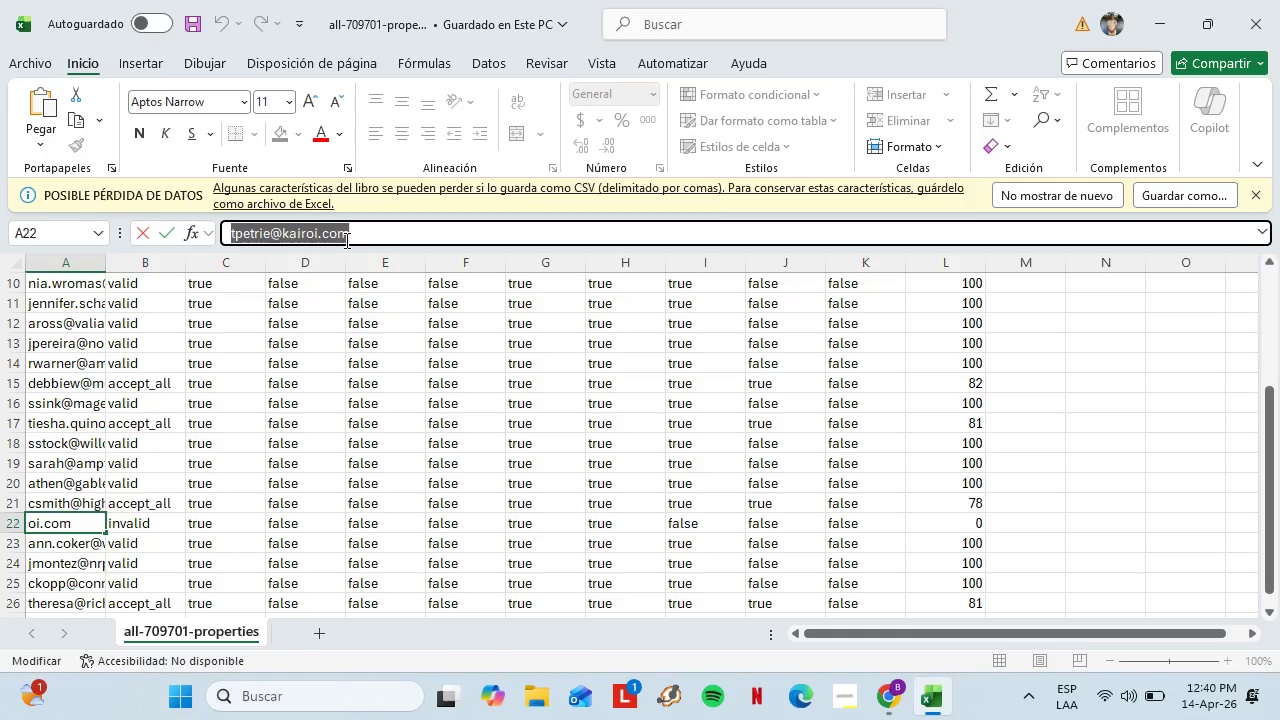 
mouse_move([874, 675])
 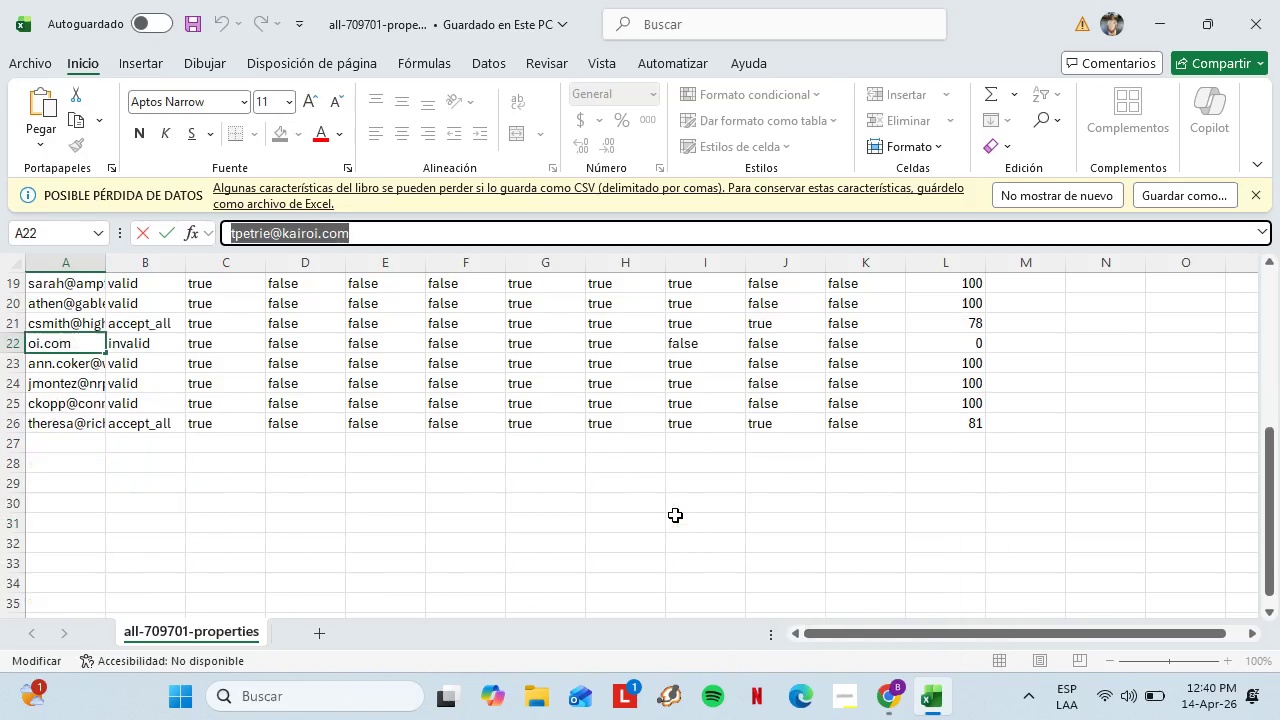 
scroll: coordinate [675, 515], scroll_direction: down, amount: 3.0
 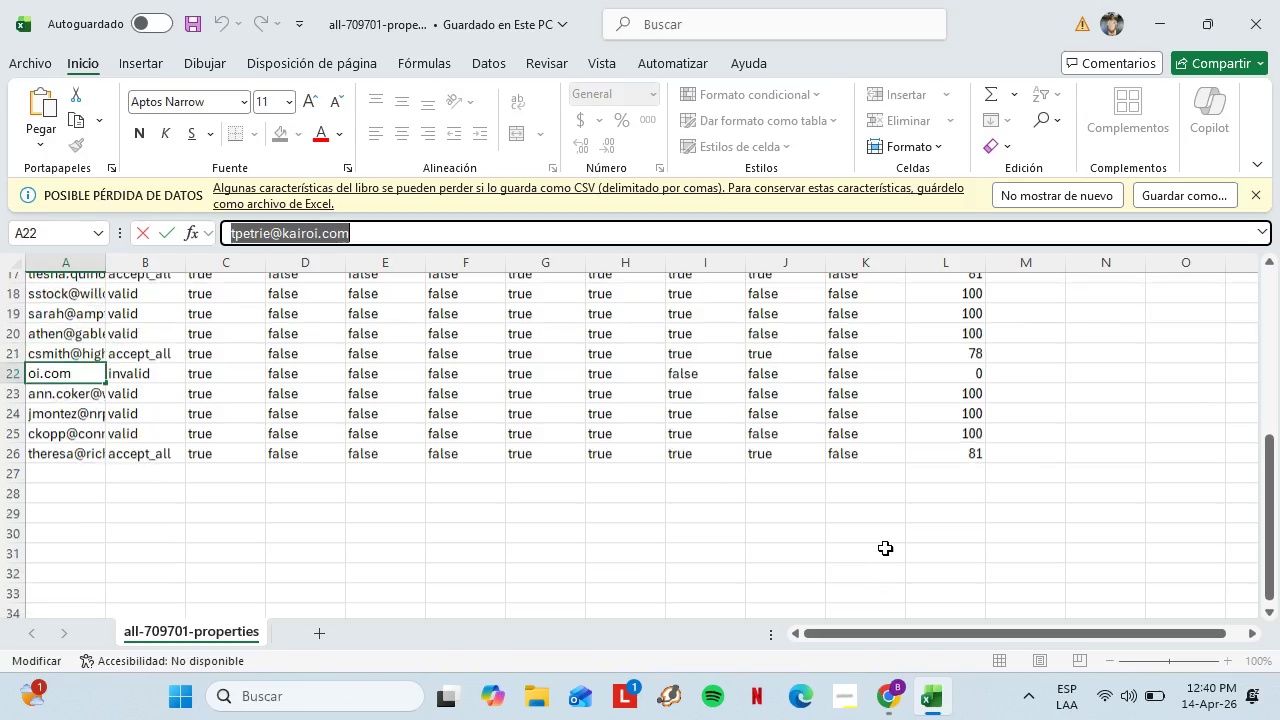 
scroll: coordinate [885, 545], scroll_direction: up, amount: 2.0
 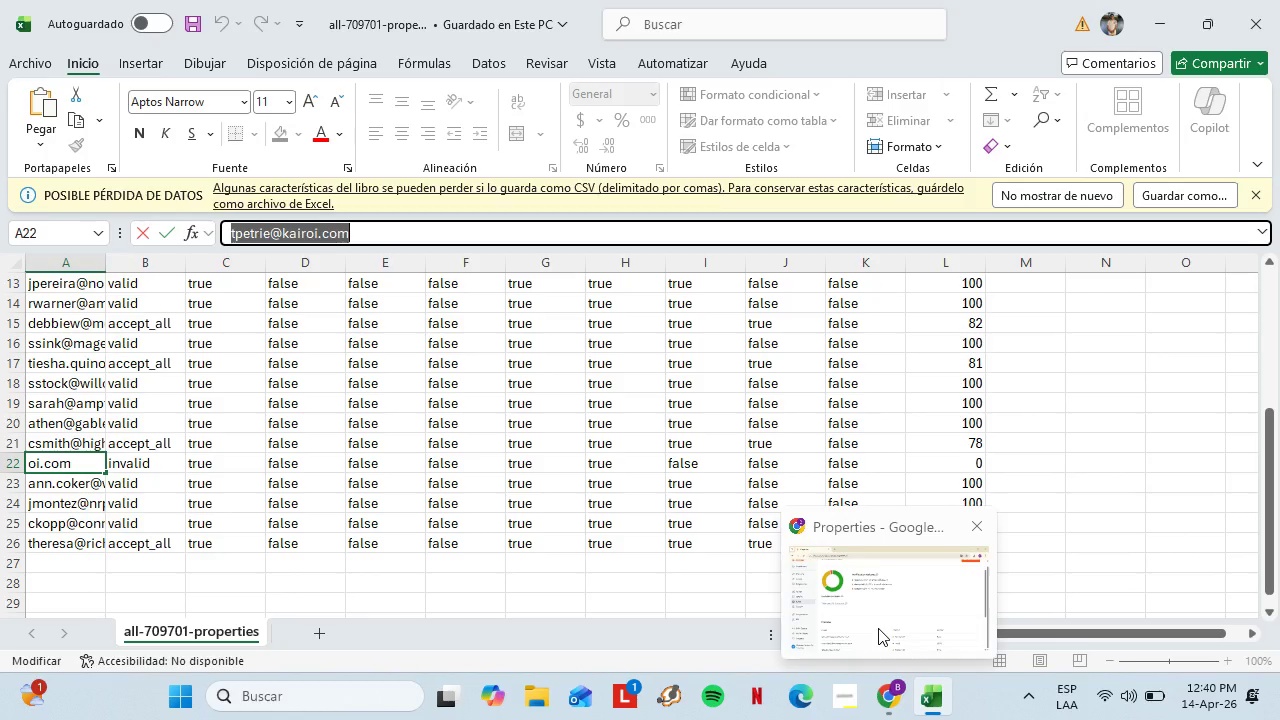 
left_click([877, 626])
 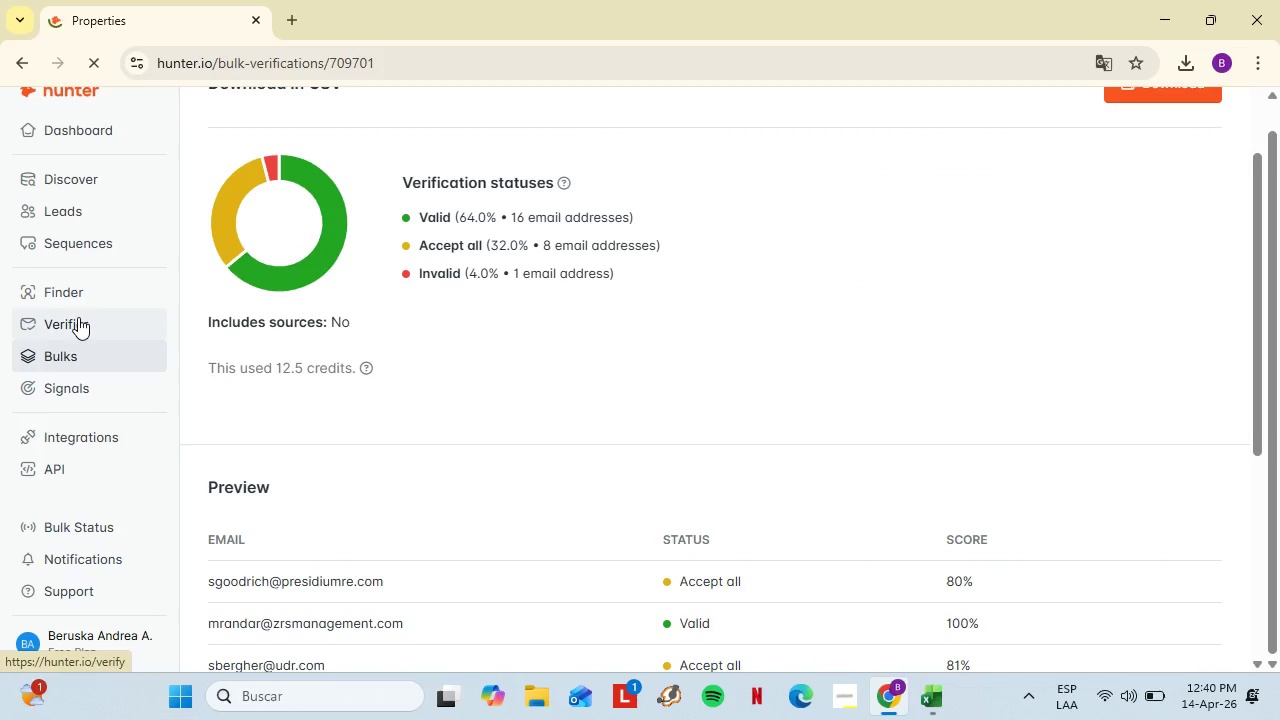 
left_click([78, 300])
 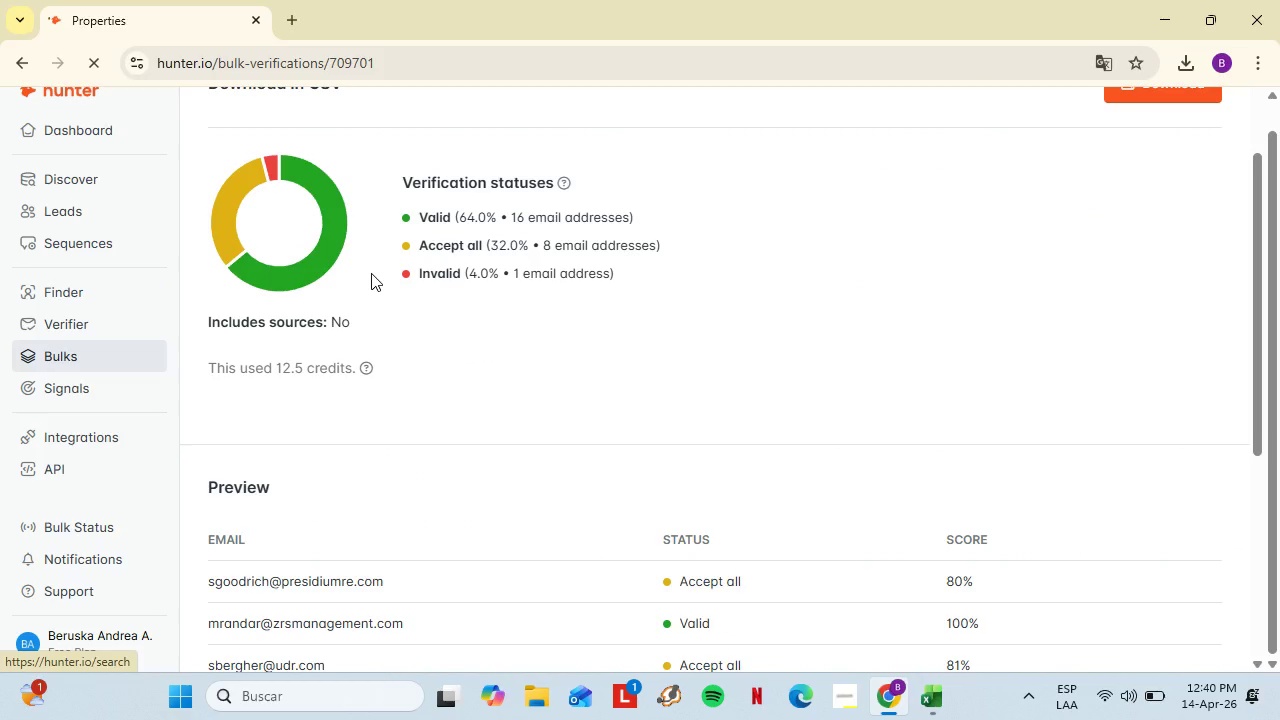 
left_click([420, 338])
 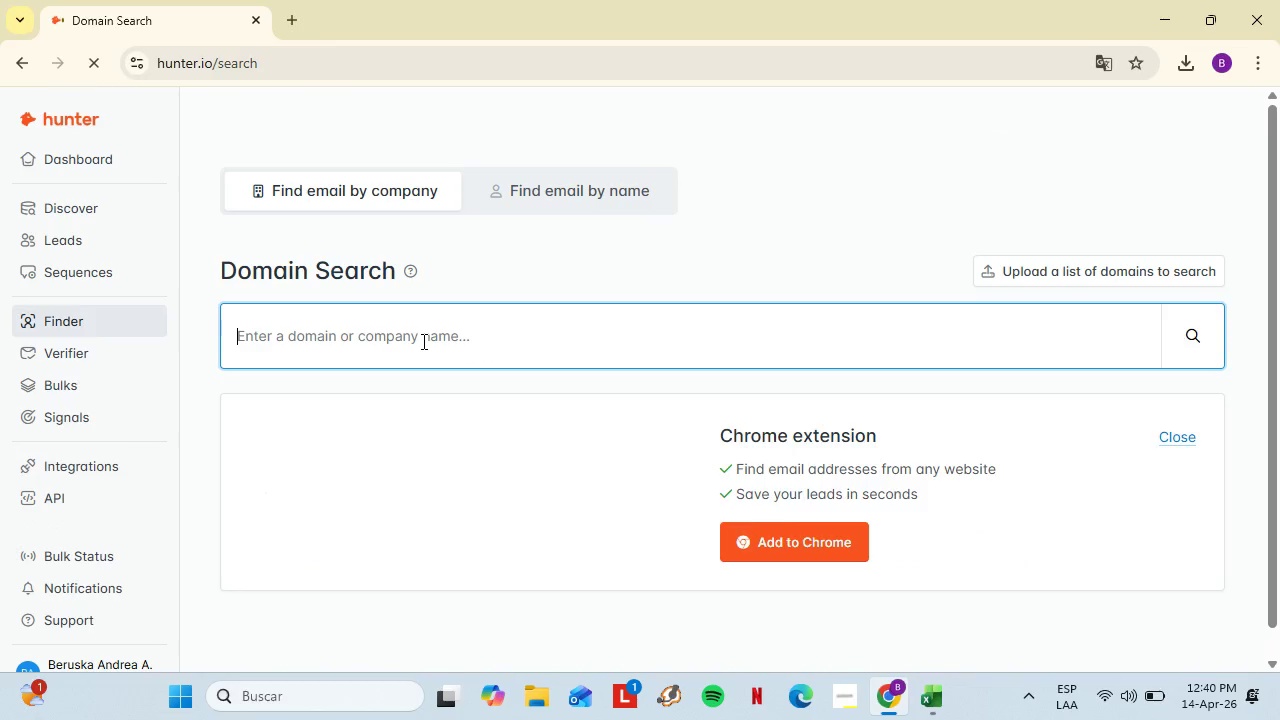 
key(Control+V)
 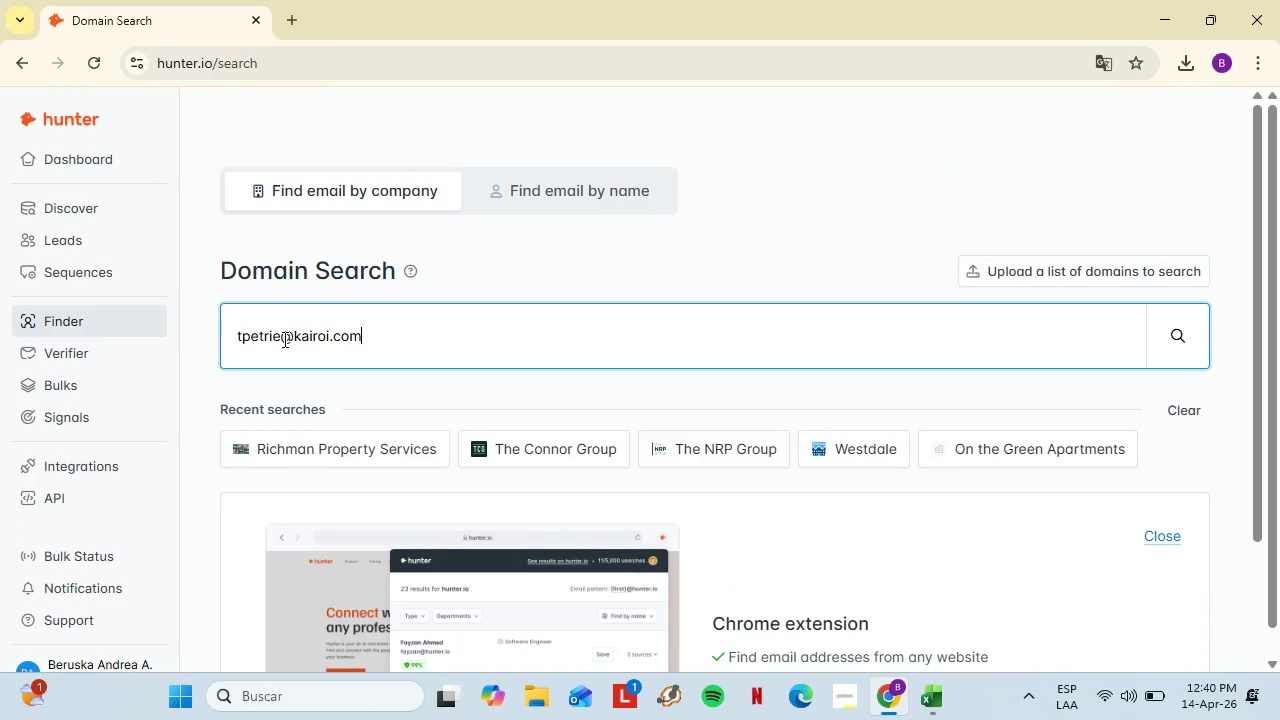 
left_click_drag(start_coordinate=[282, 338], to_coordinate=[211, 326])
 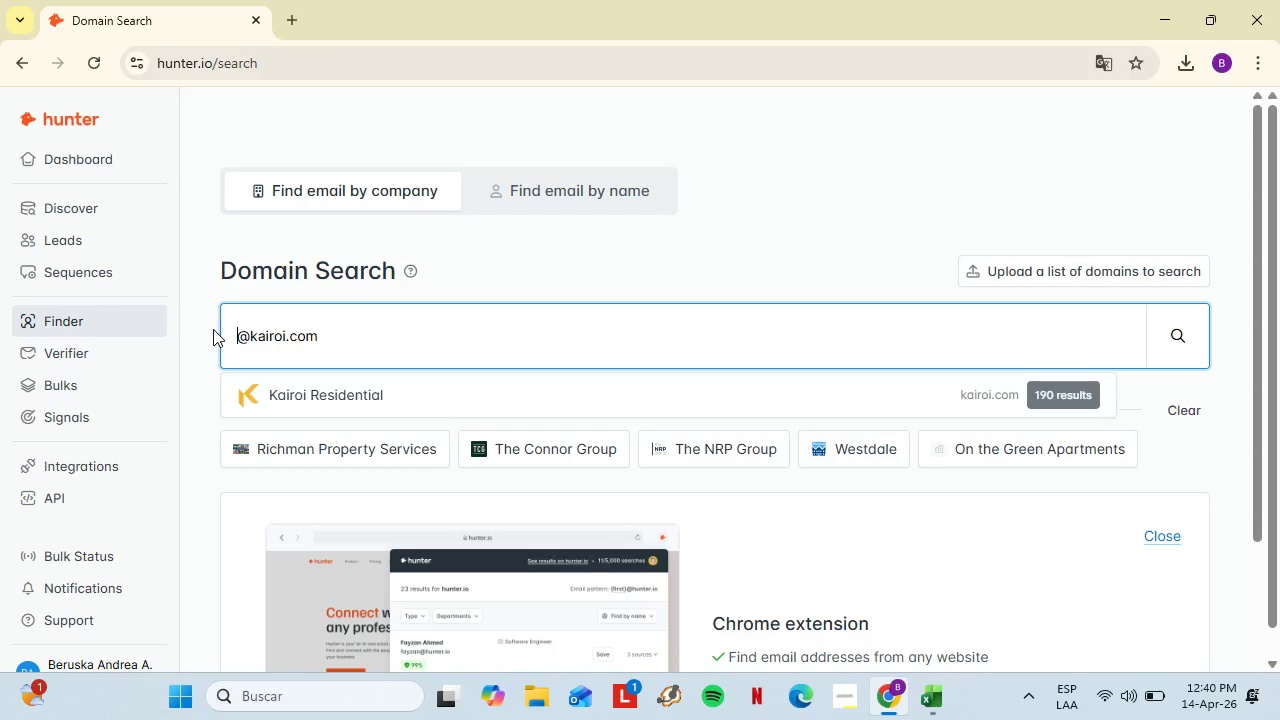 
key(Backspace)
 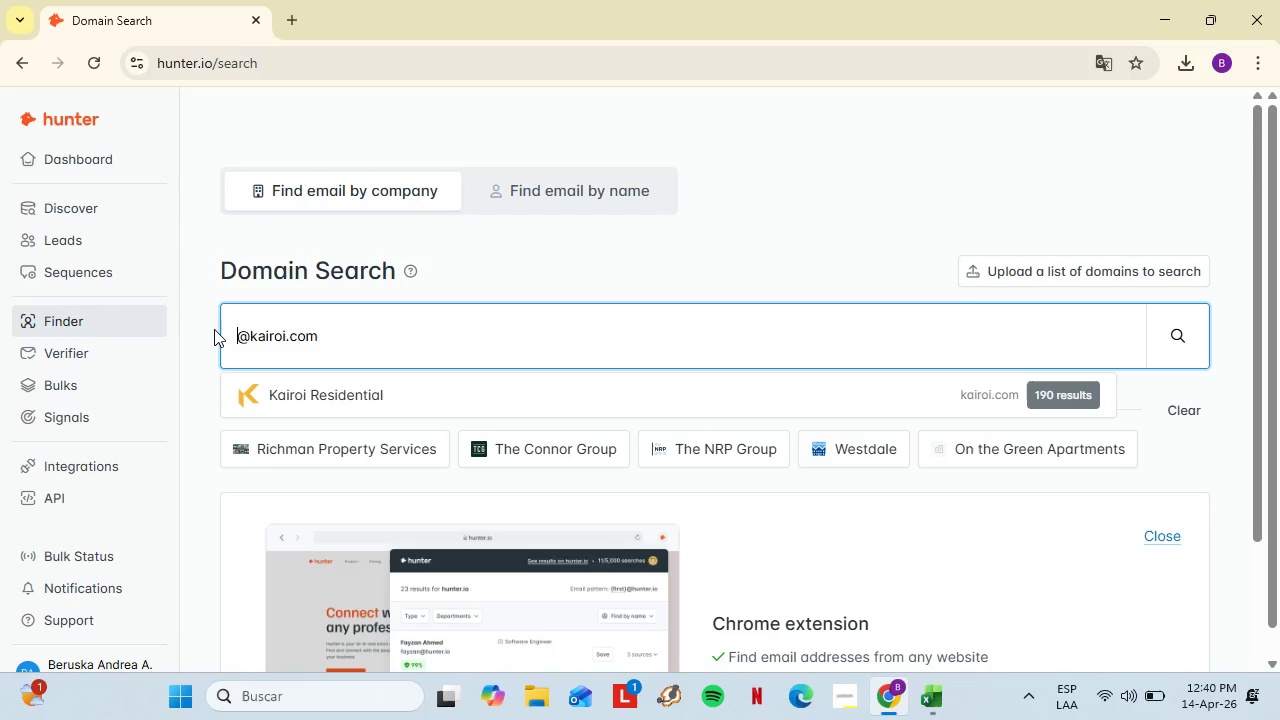 
key(ArrowRight)
 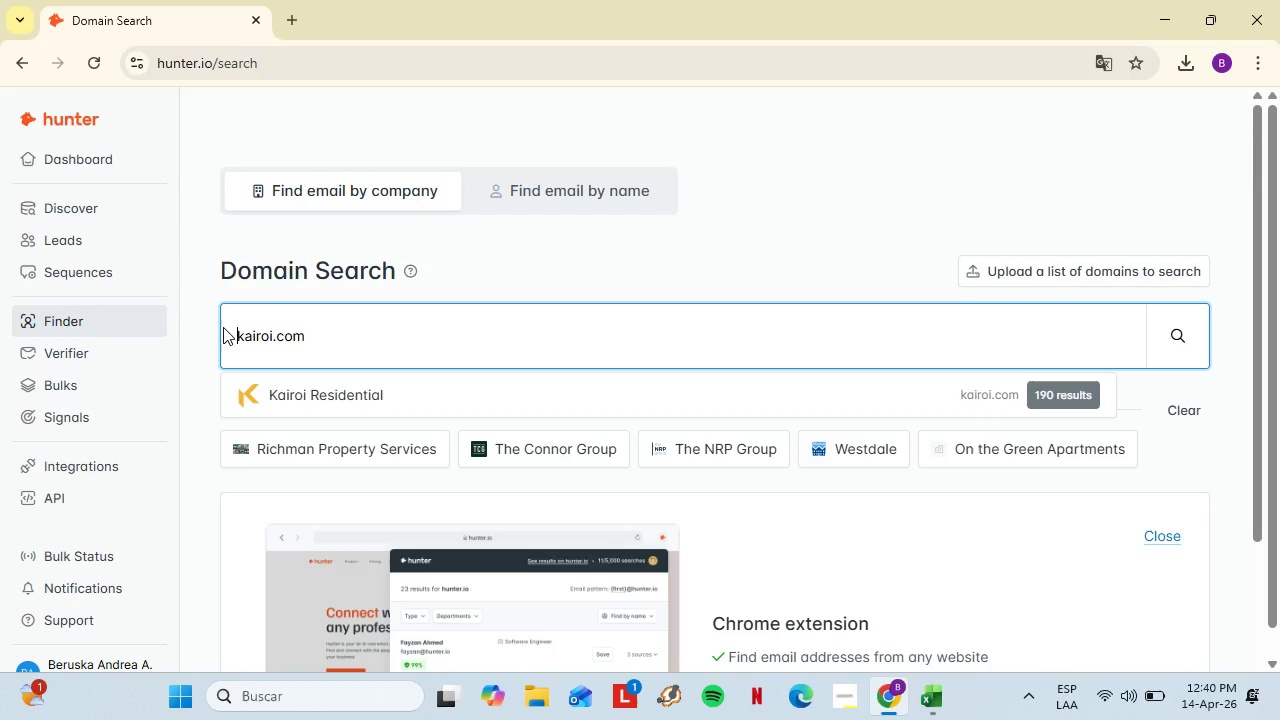 
key(Backspace)
 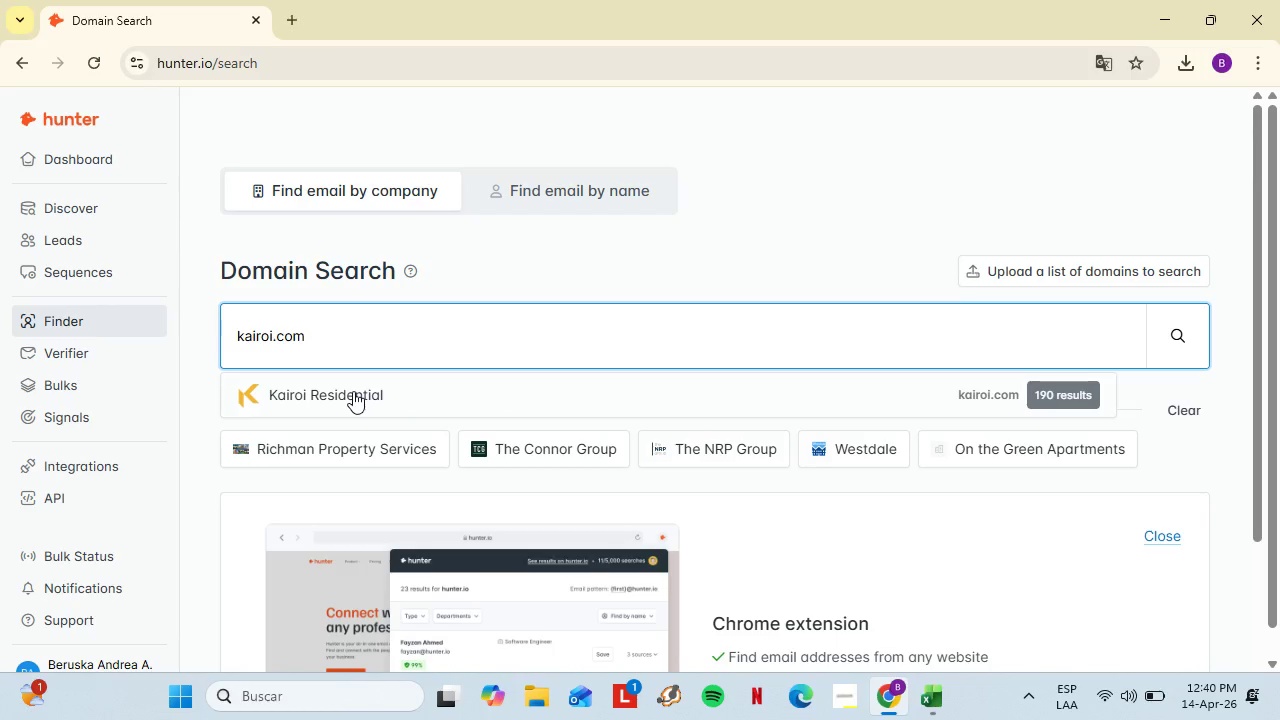 
left_click([354, 391])
 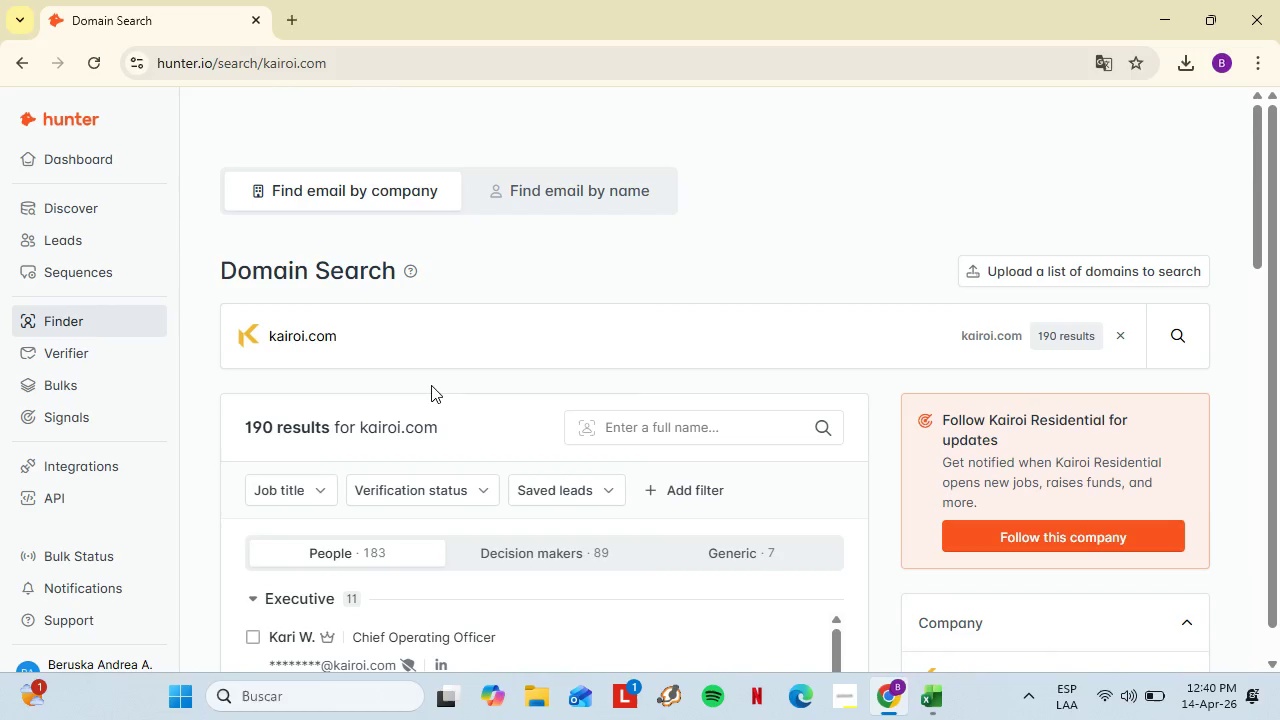 
scroll: coordinate [432, 382], scroll_direction: down, amount: 1.0
 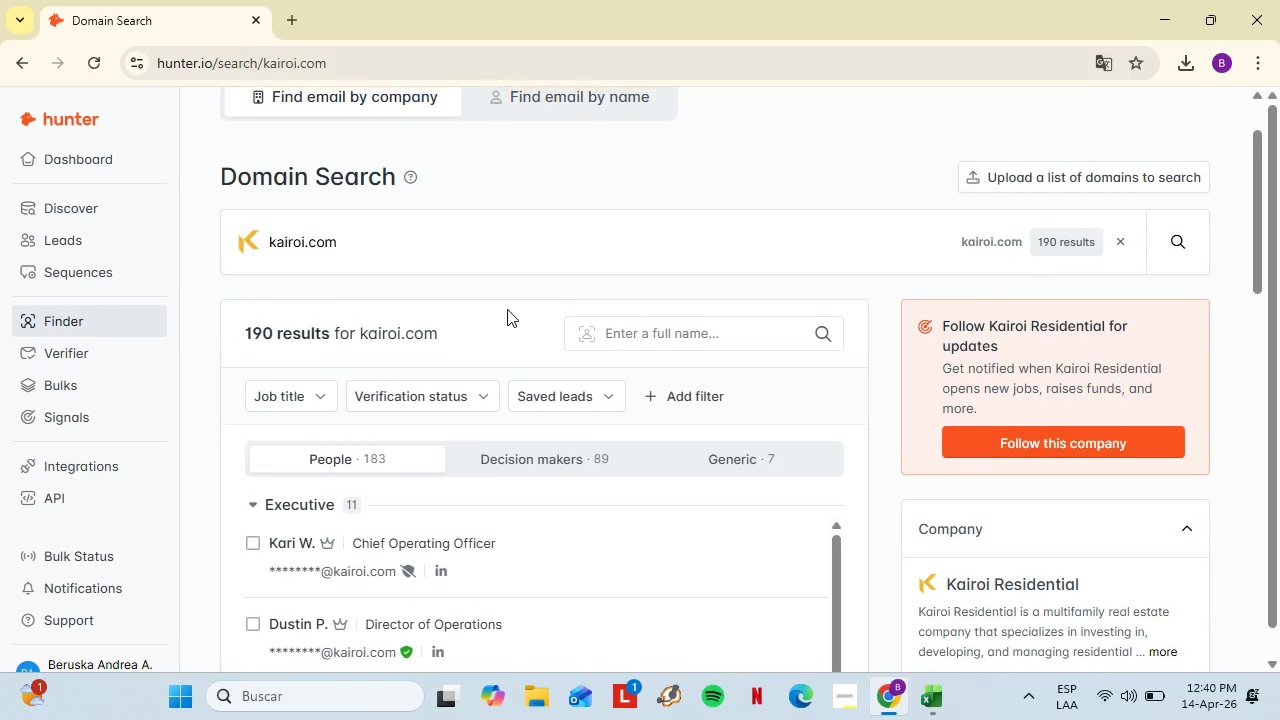 
scroll: coordinate [507, 309], scroll_direction: up, amount: 2.0
 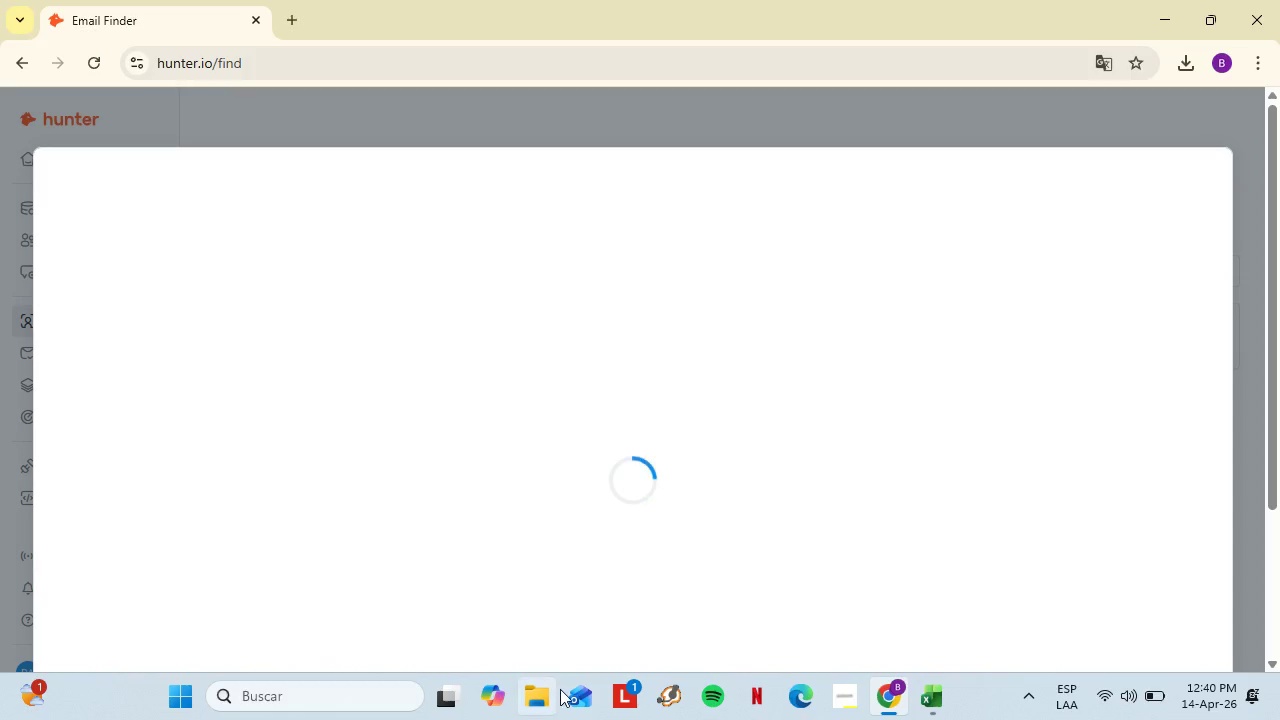 
left_click([455, 701])
 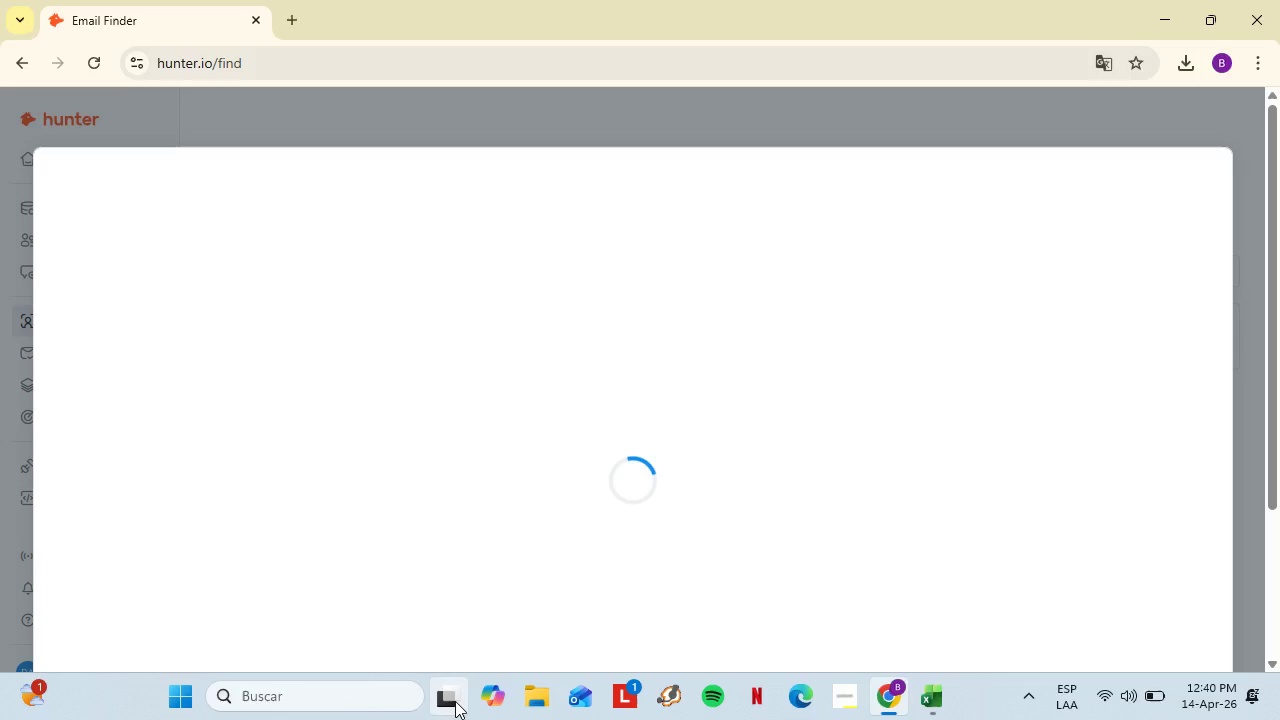 
left_click([365, 564])
 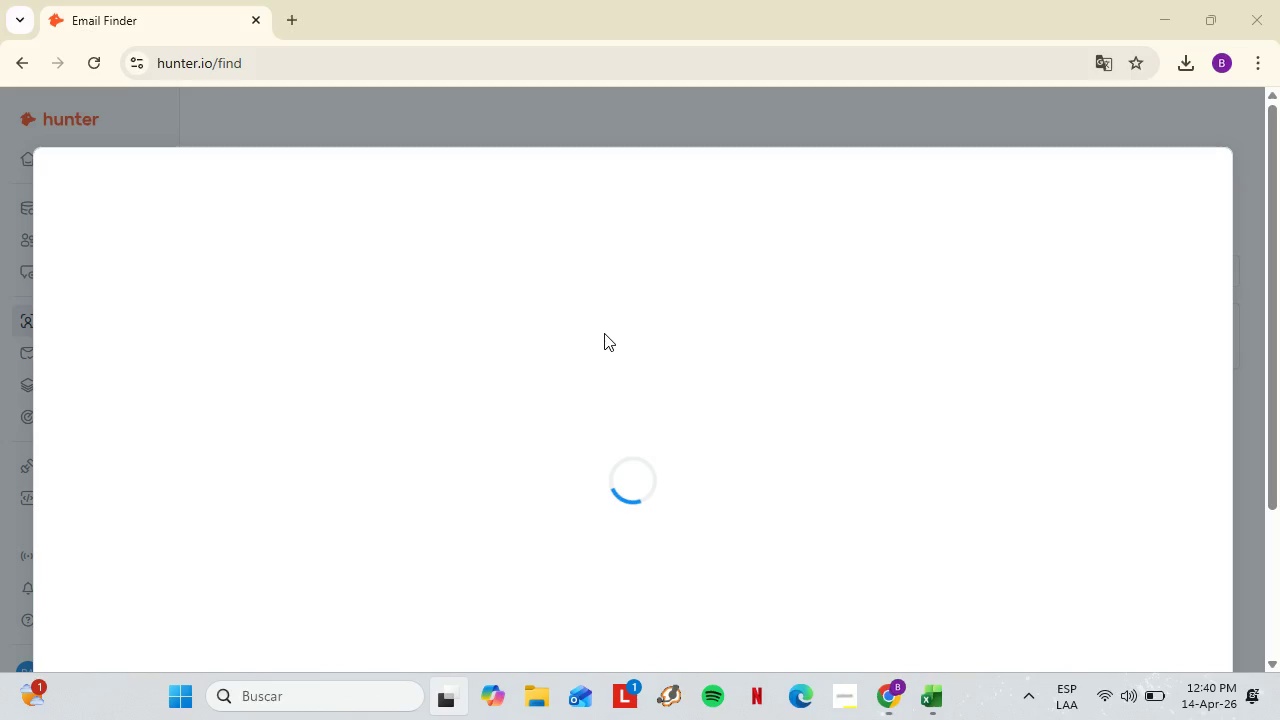 
scroll: coordinate [306, 440], scroll_direction: up, amount: 4.0
 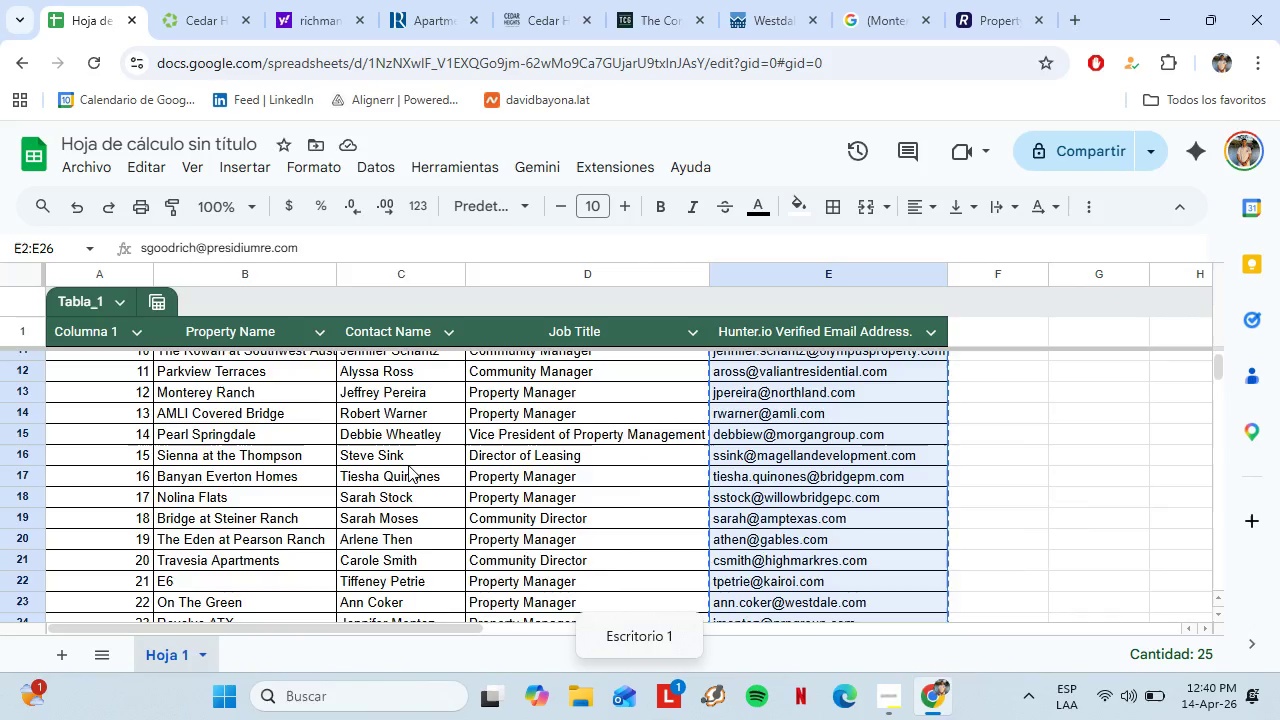 
scroll: coordinate [408, 465], scroll_direction: down, amount: 2.0
 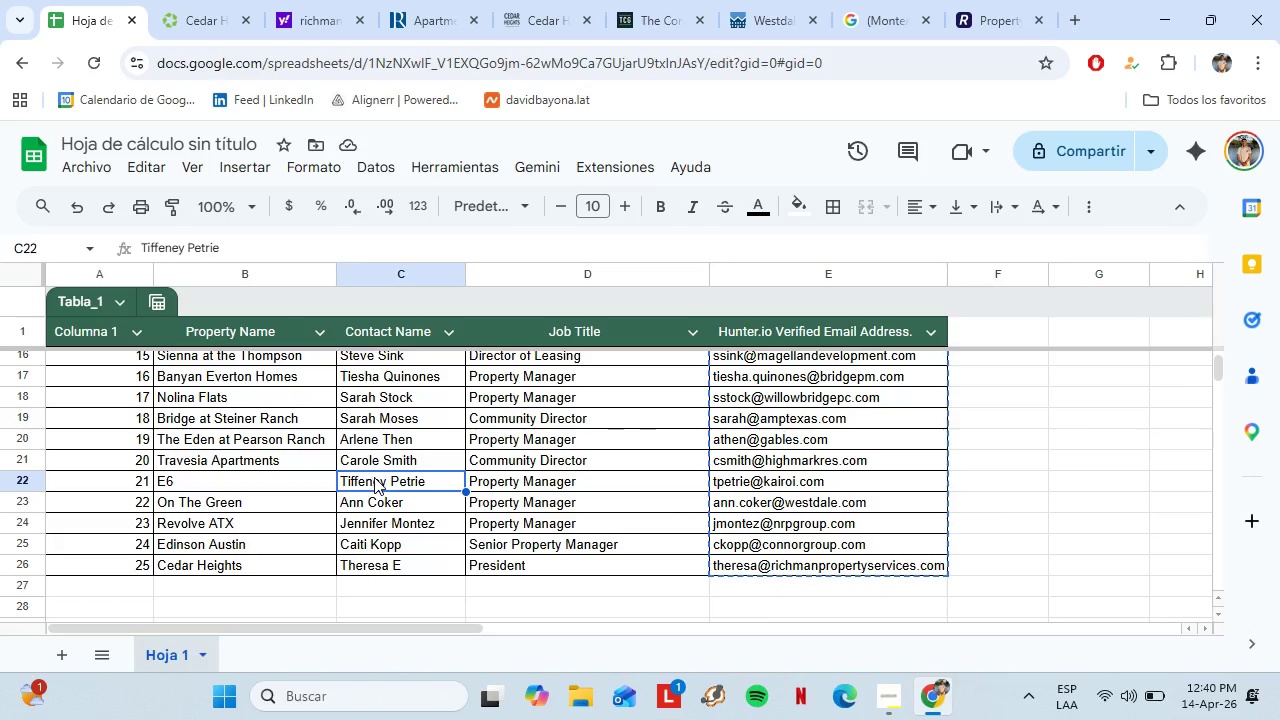 
key(Control+C)
 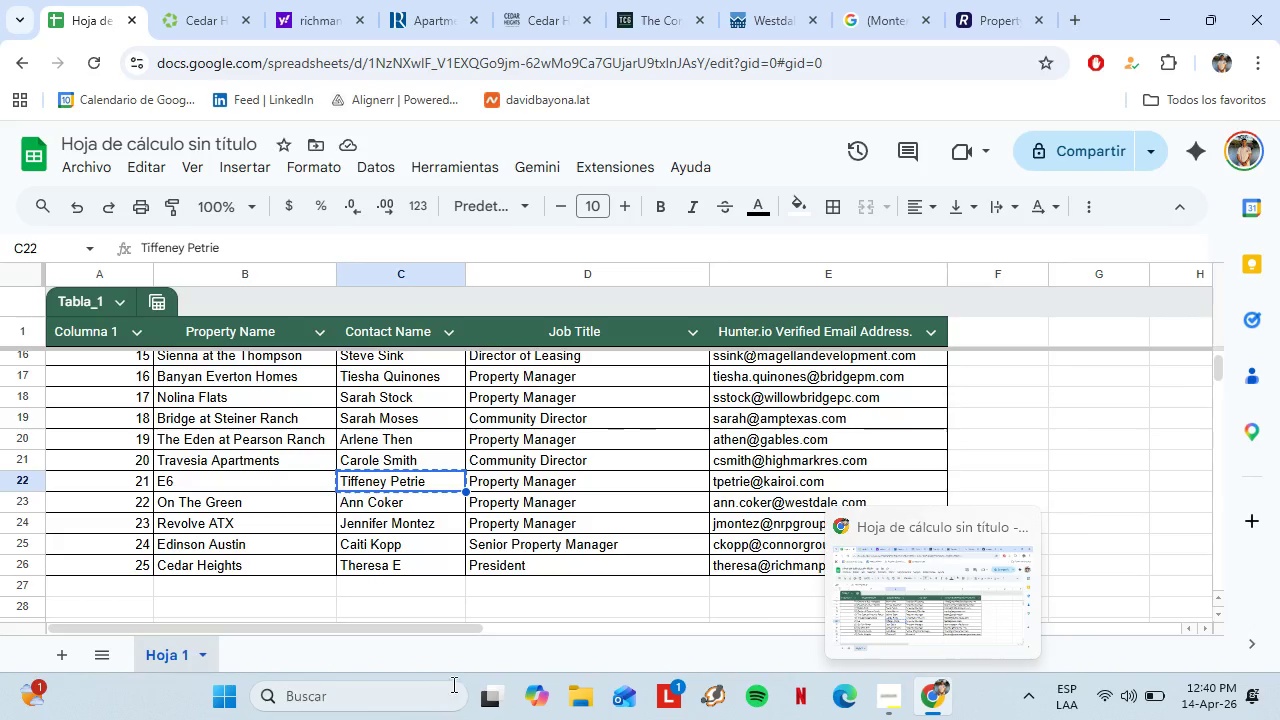 
left_click([491, 699])
 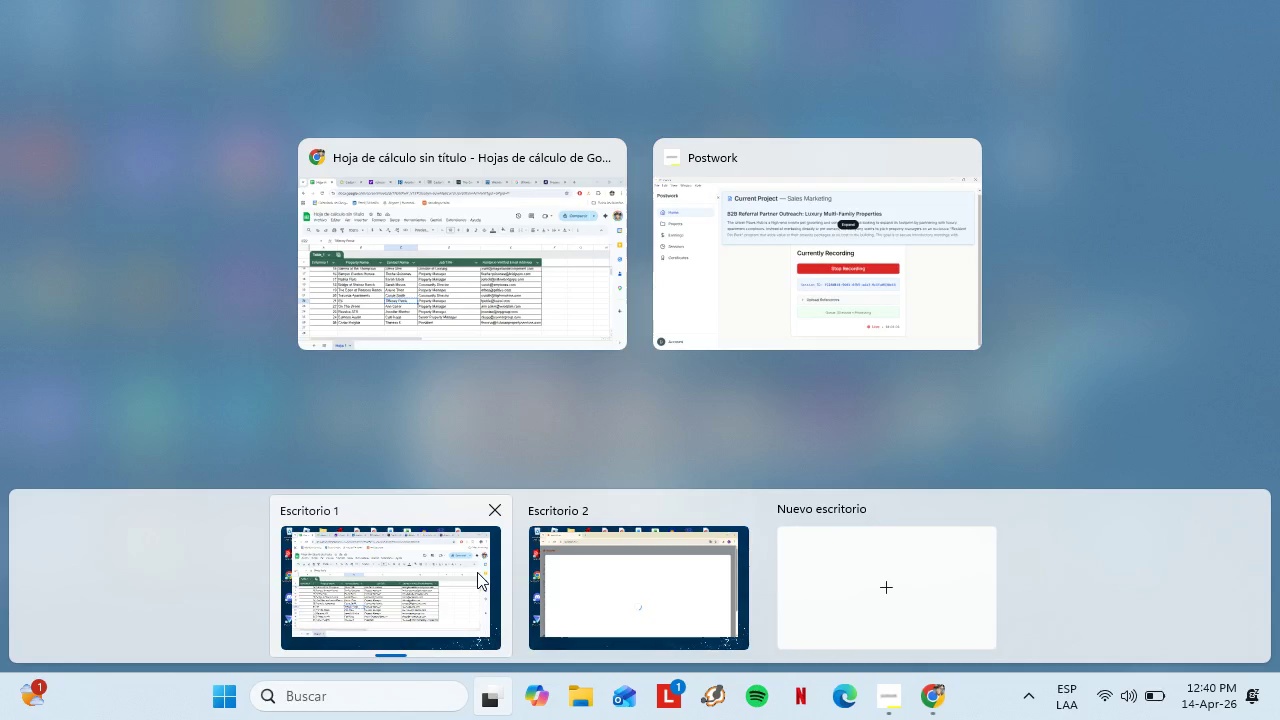 
left_click([597, 572])
 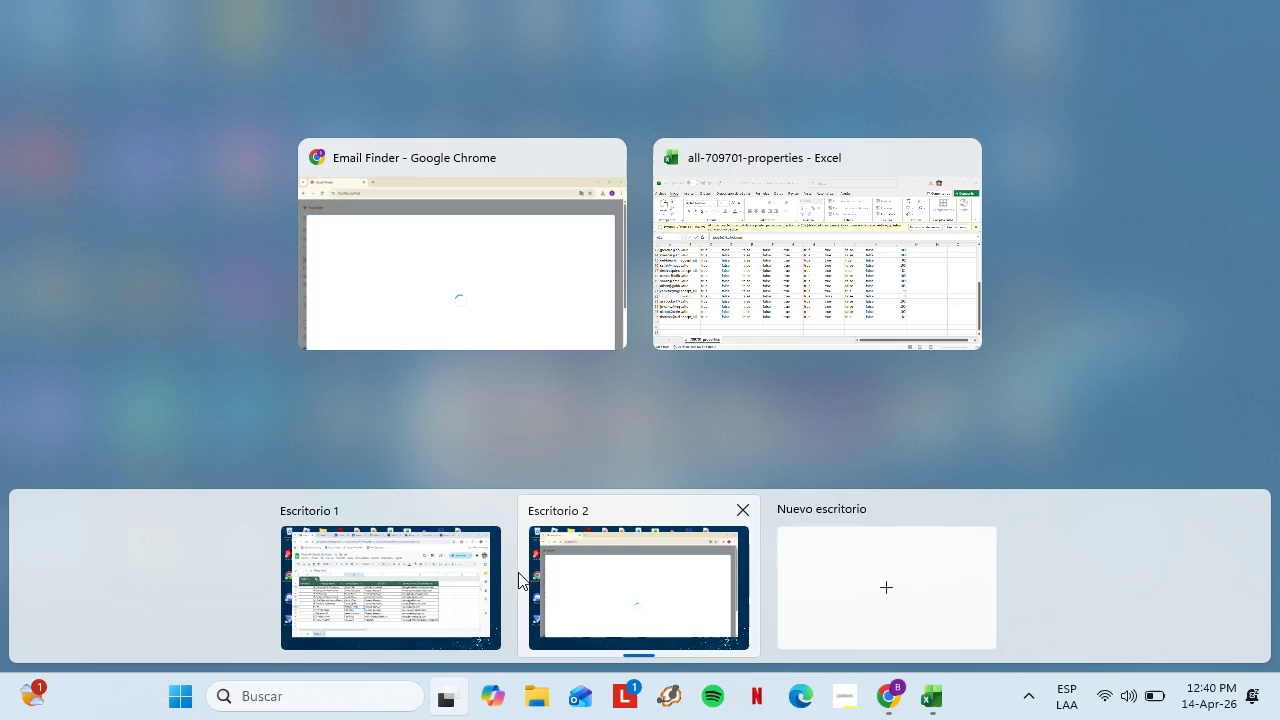 
scroll: coordinate [285, 479], scroll_direction: down, amount: 6.0
 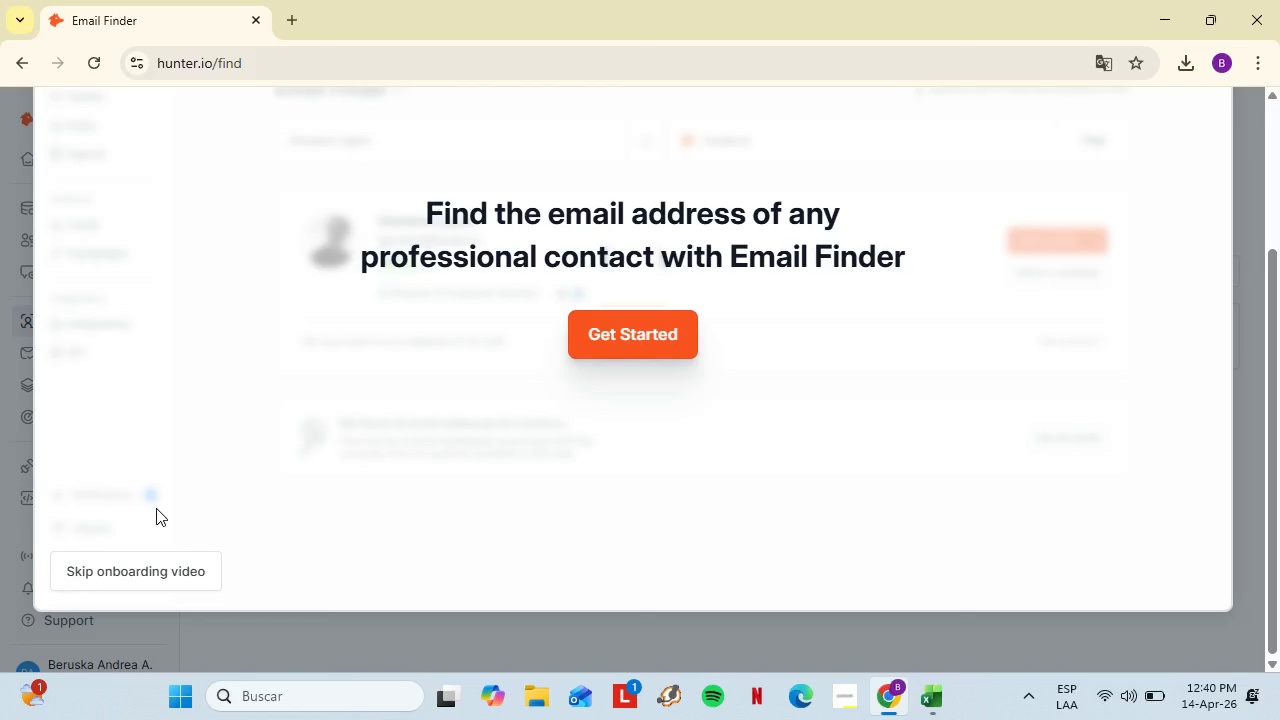 
left_click([143, 554])
 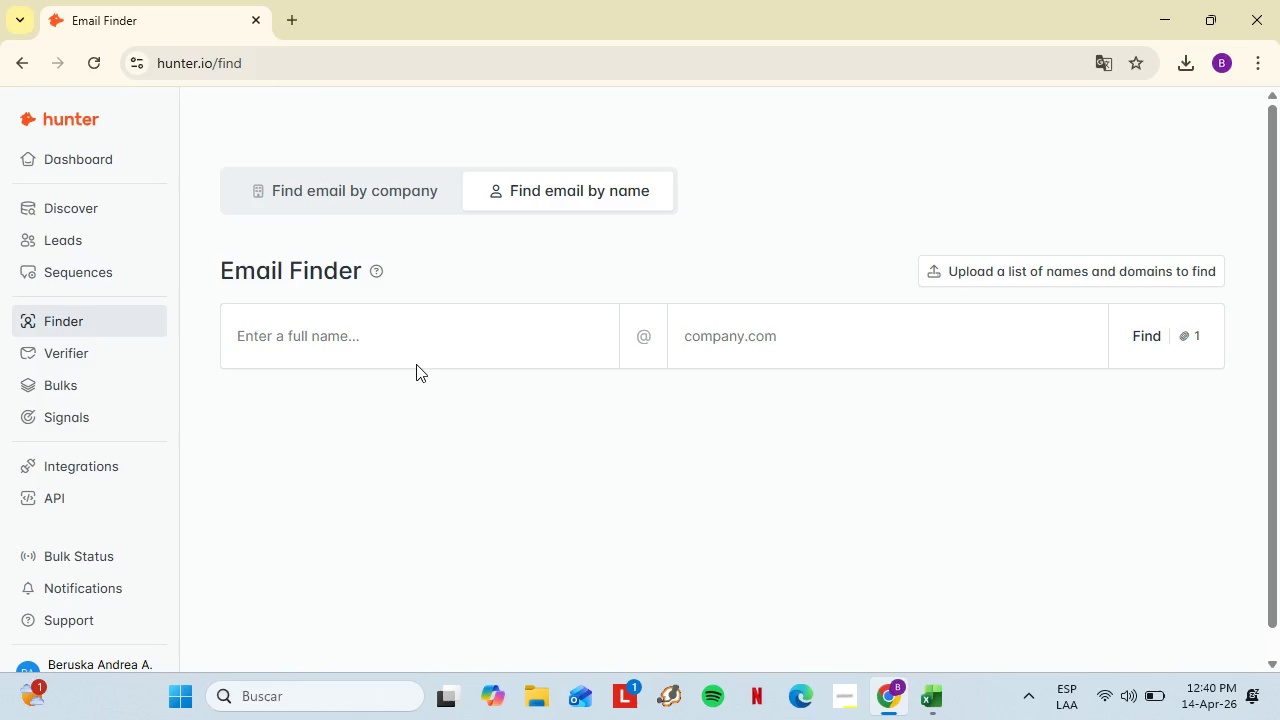 
left_click([432, 341])
 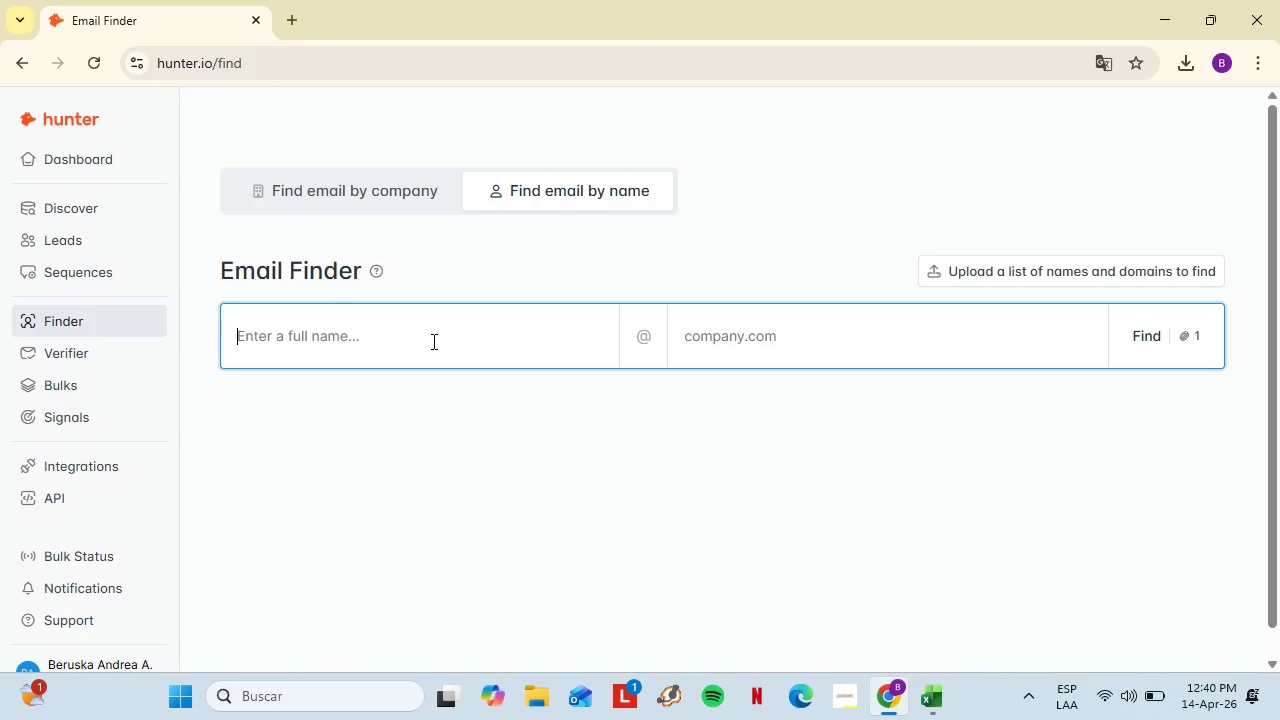 
key(Control+V)
 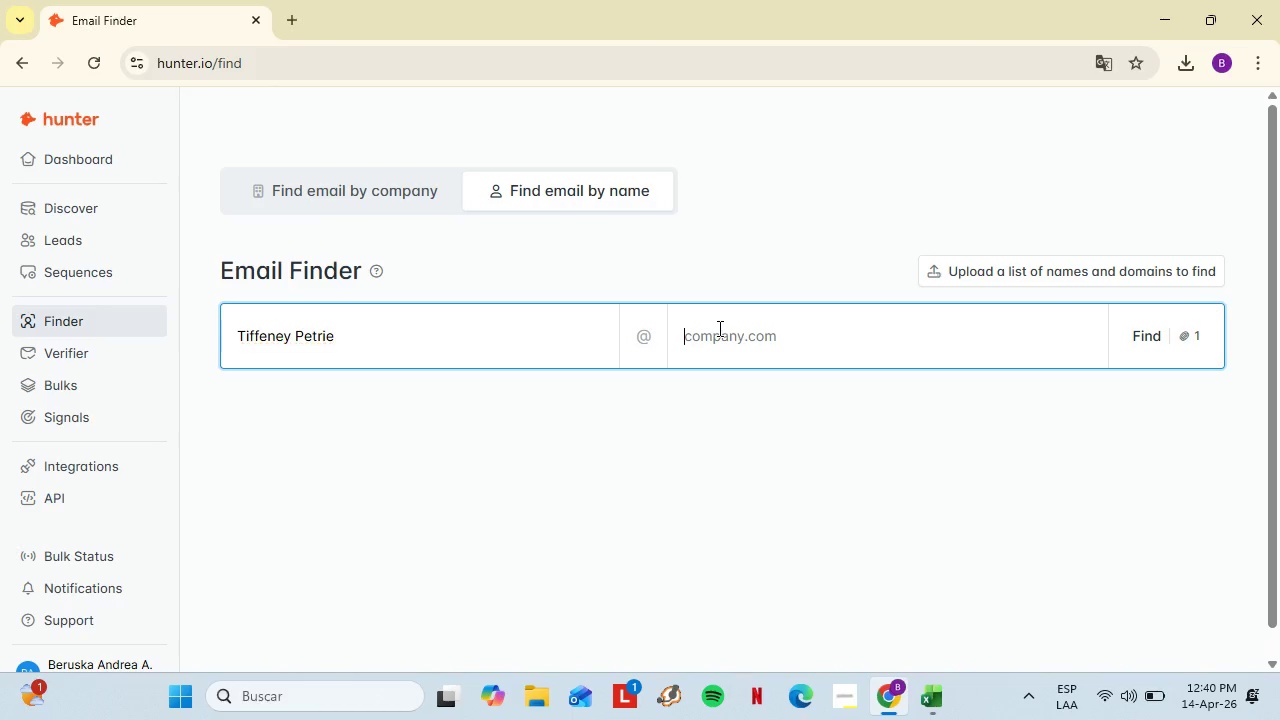 
left_click([718, 328])
 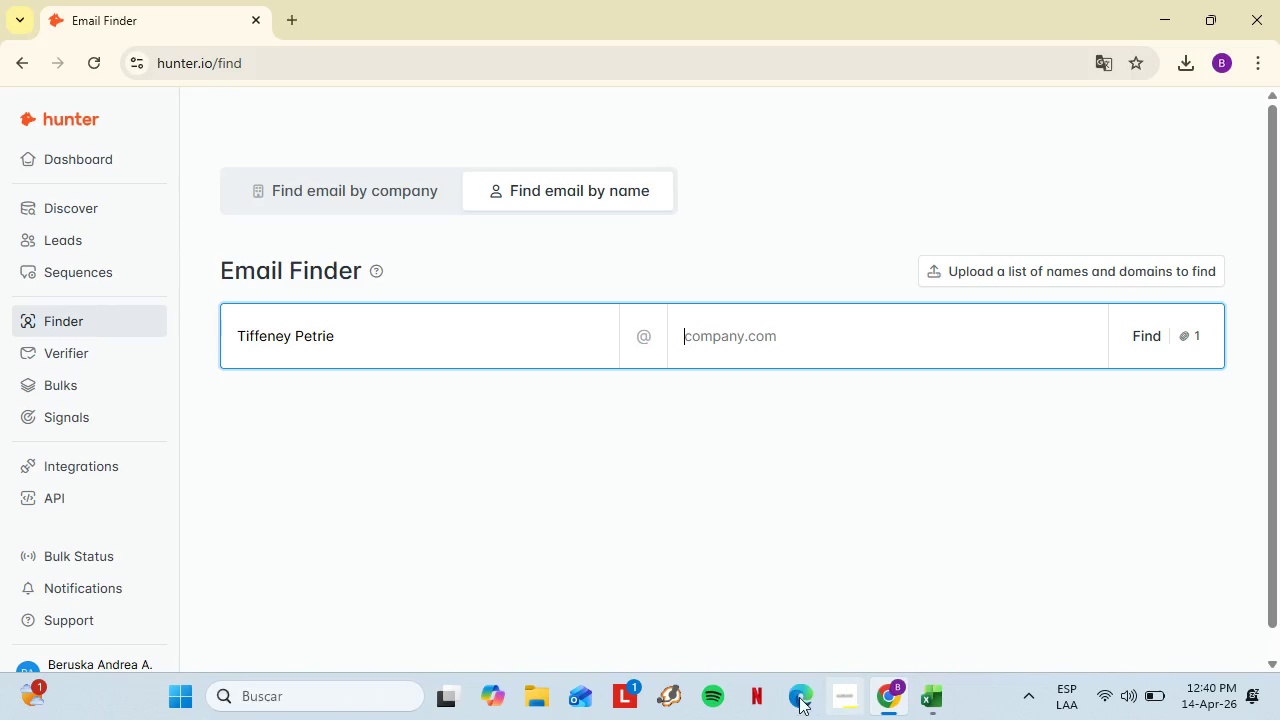 
left_click([932, 687])
 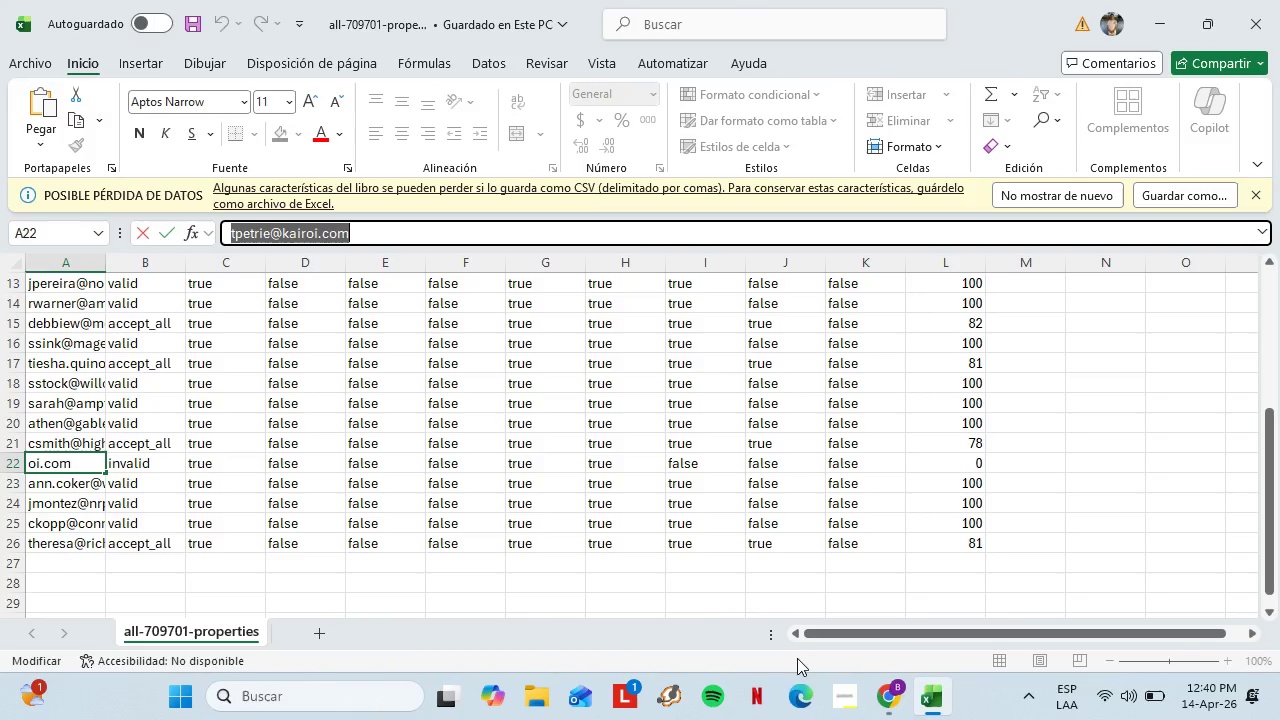 
left_click([885, 696])
 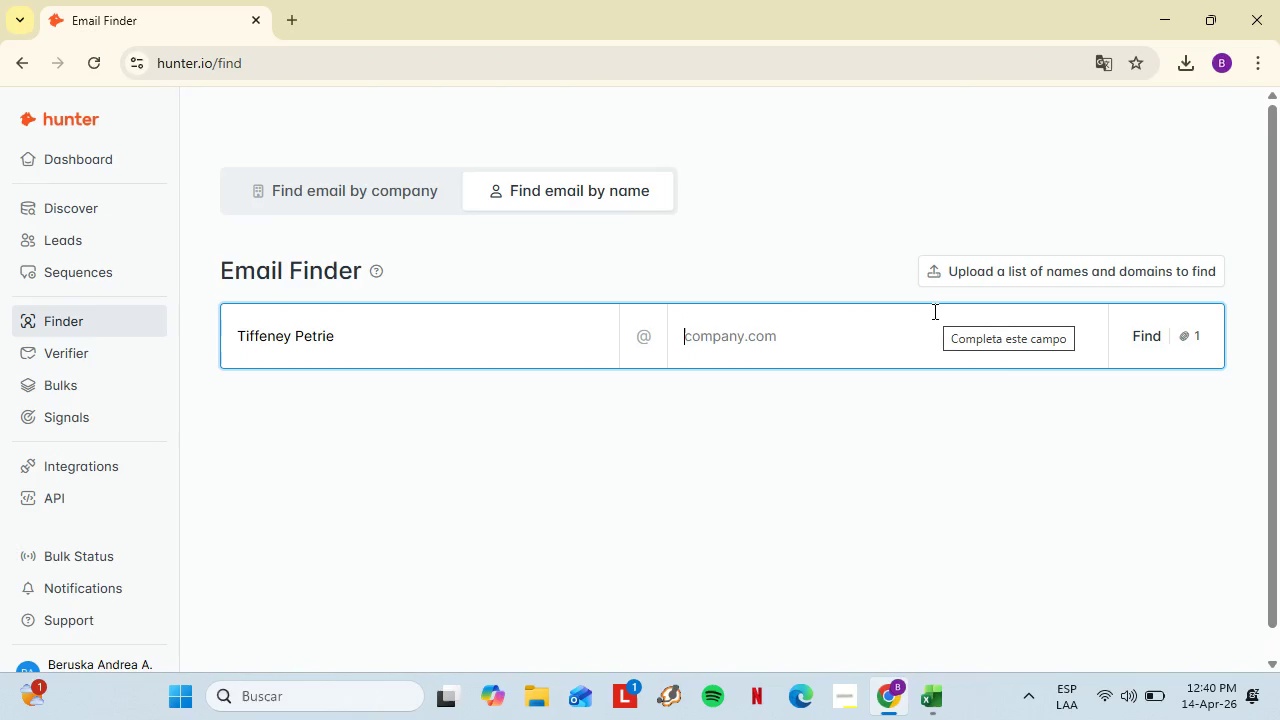 
type(kairoi )
key(Backspace)
type(.com)
 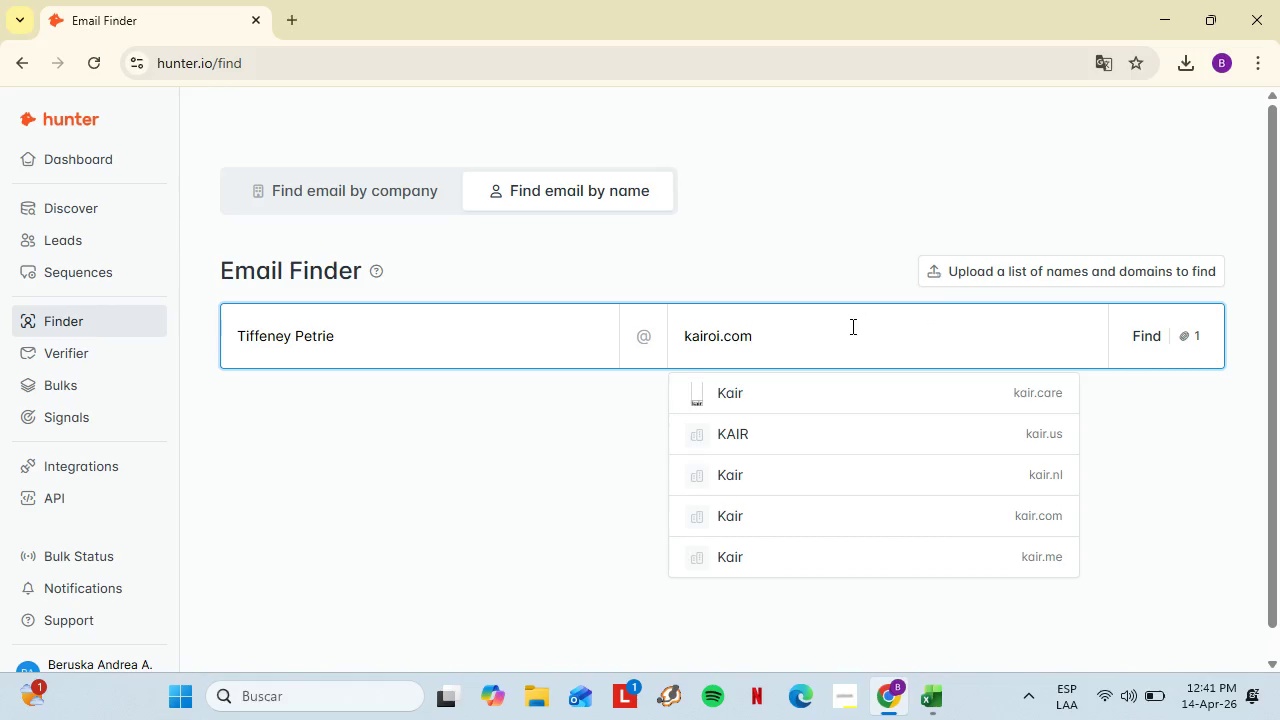 
key(Delete)
 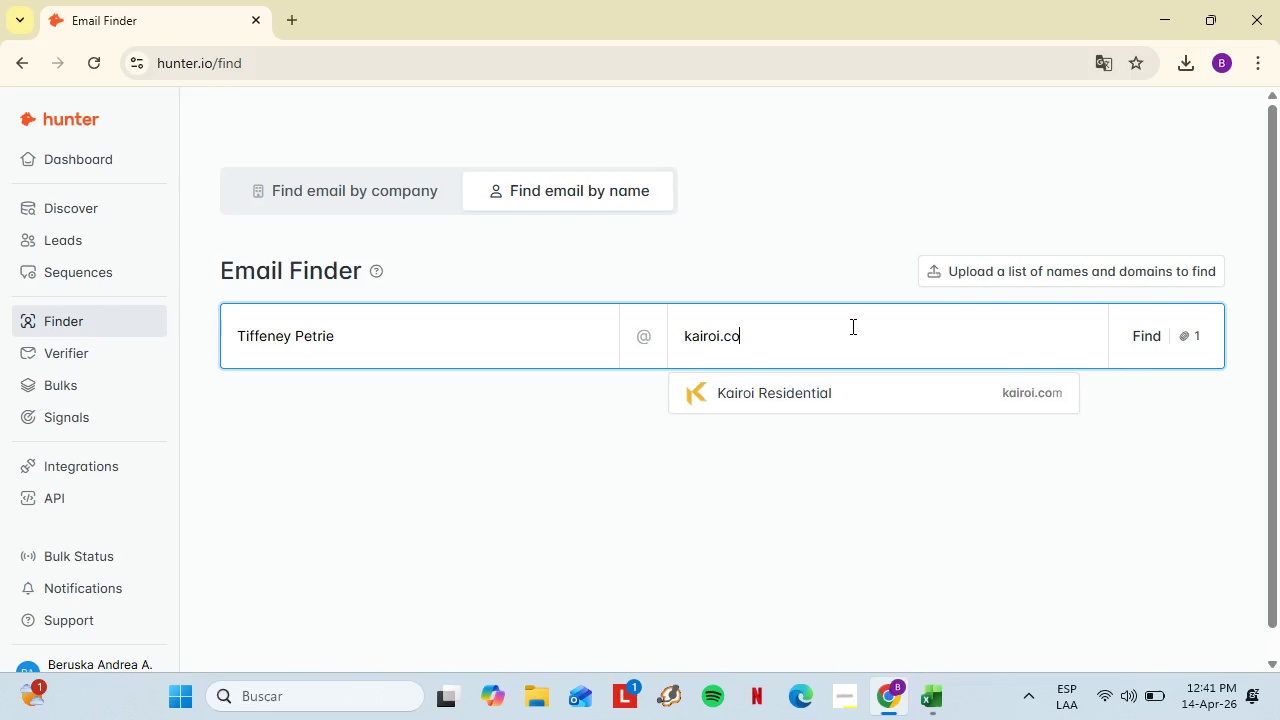 
key(Backspace)
 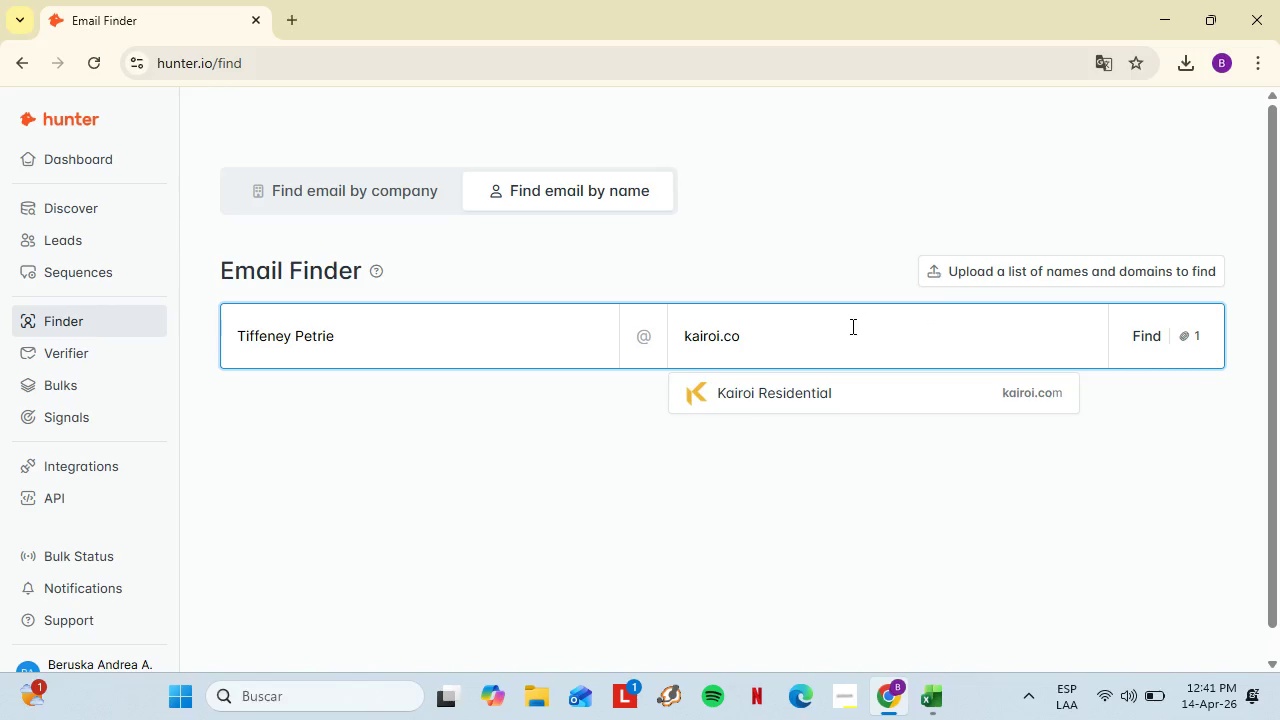 
key(ArrowDown)
 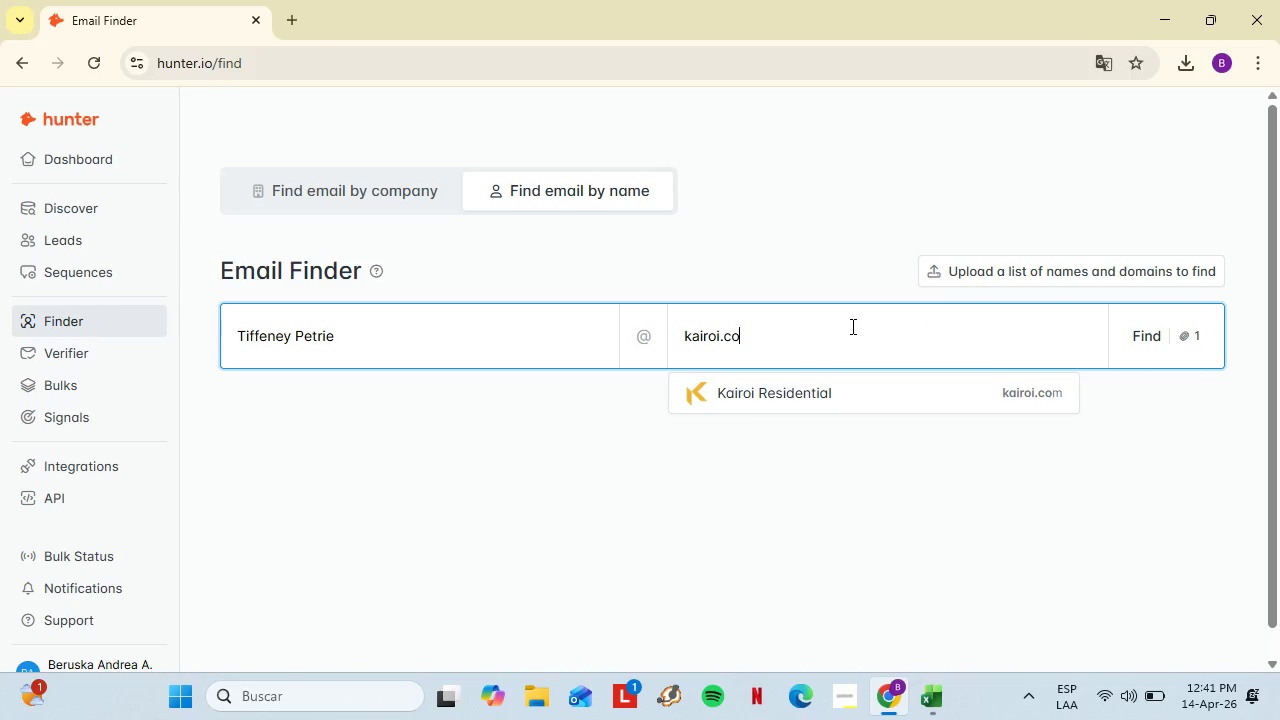 
key(ArrowUp)
 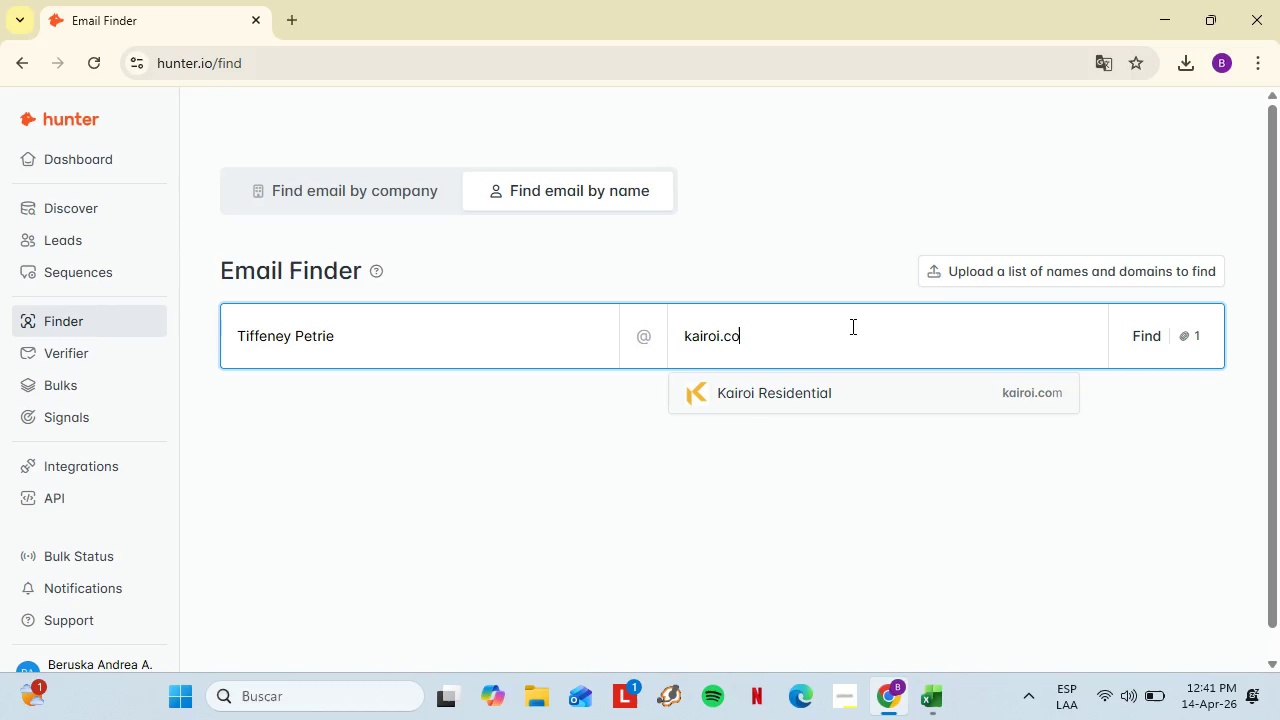 
key(ArrowDown)
 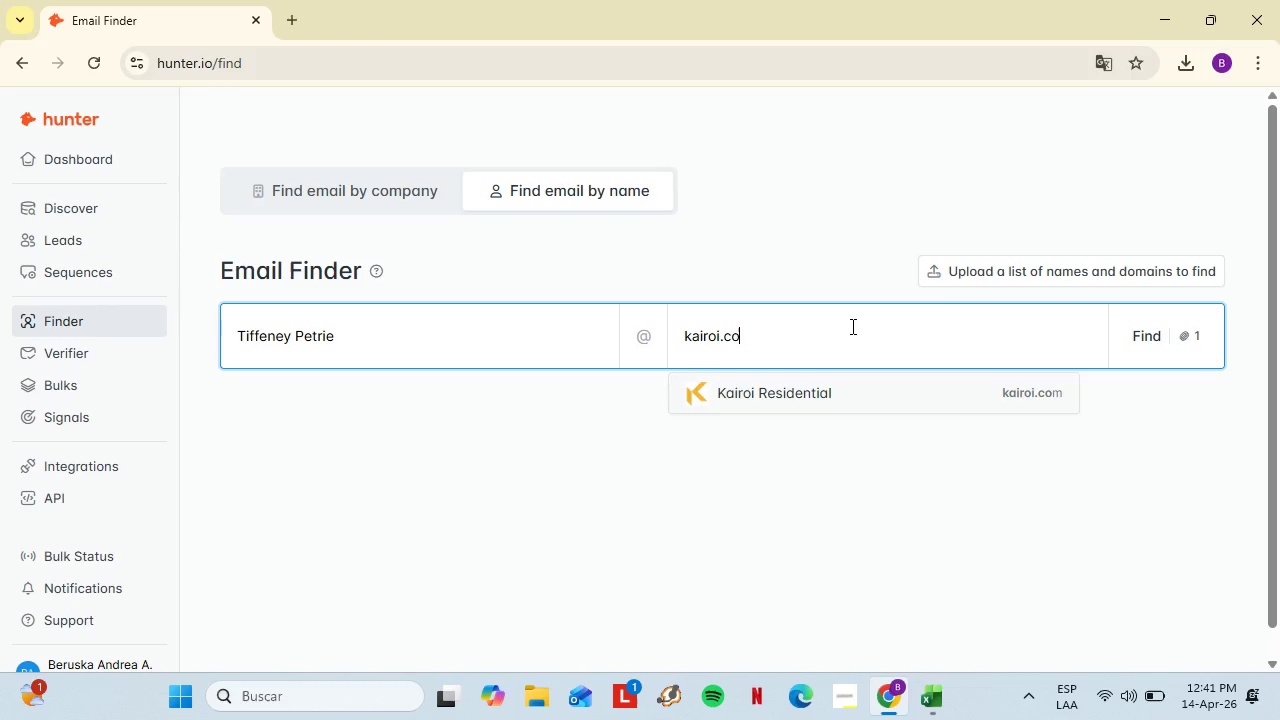 
key(Enter)
 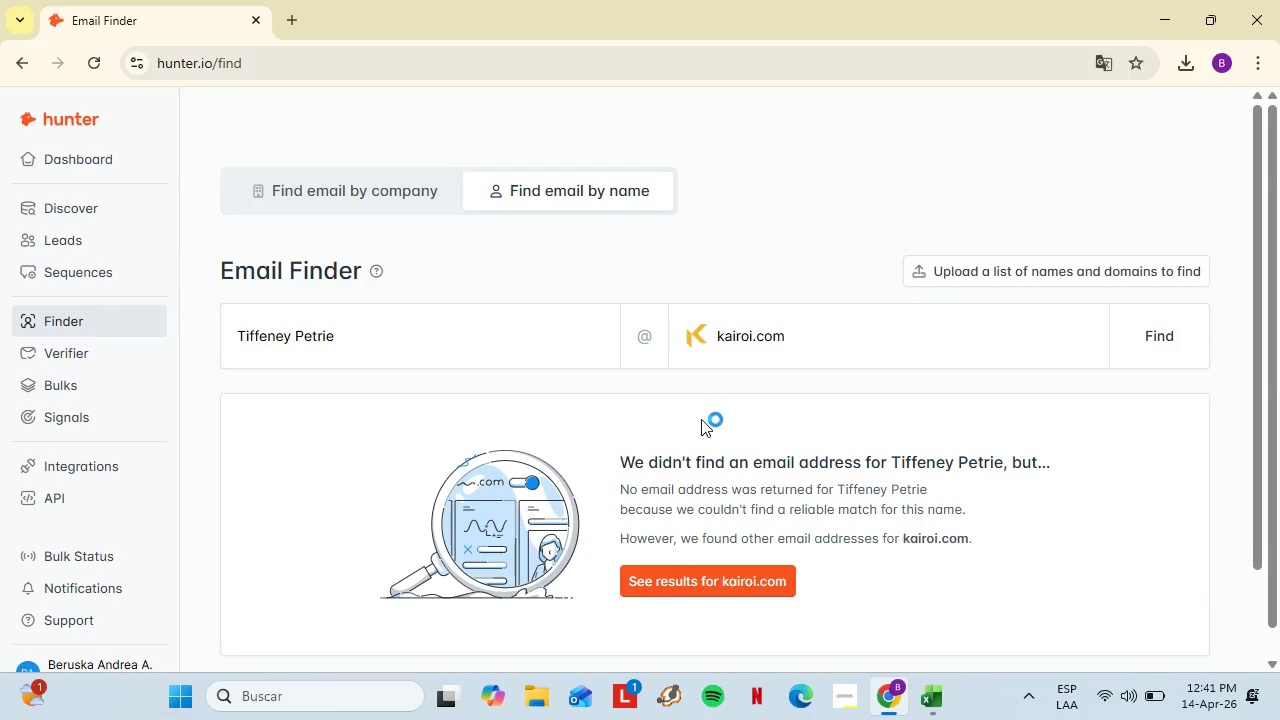 
scroll: coordinate [705, 412], scroll_direction: down, amount: 1.0
 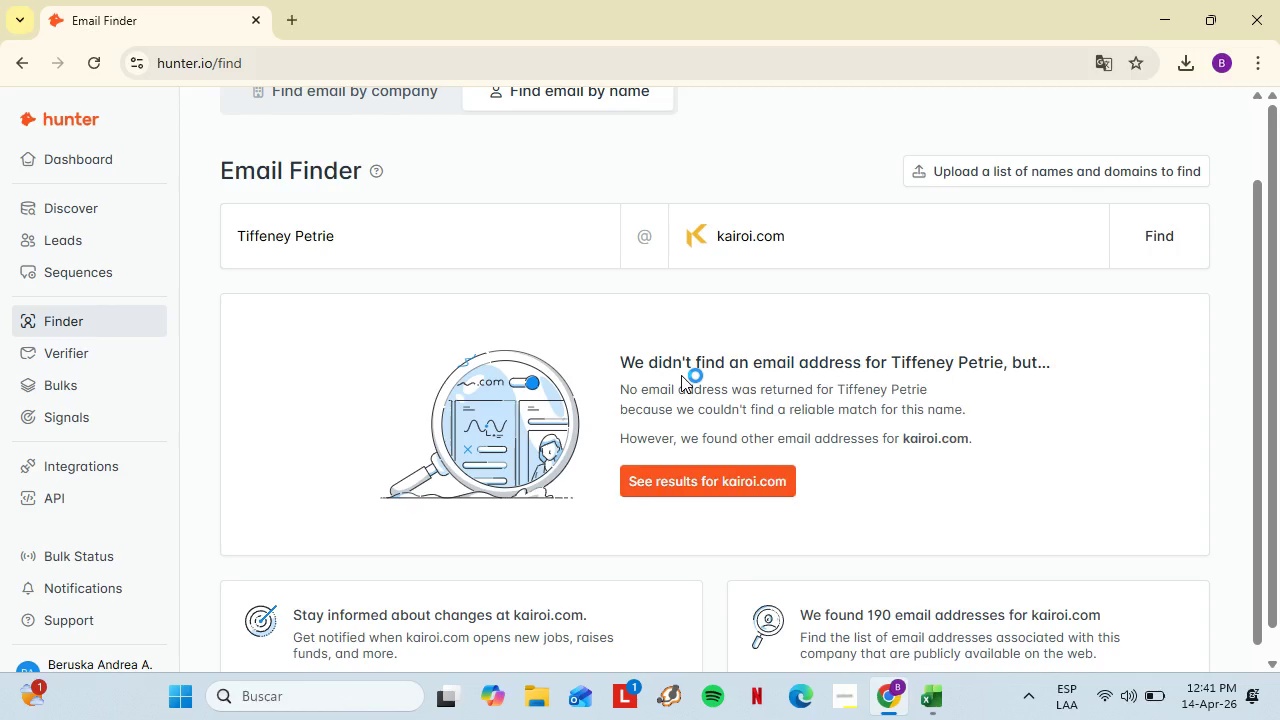 
wait(6.98)
 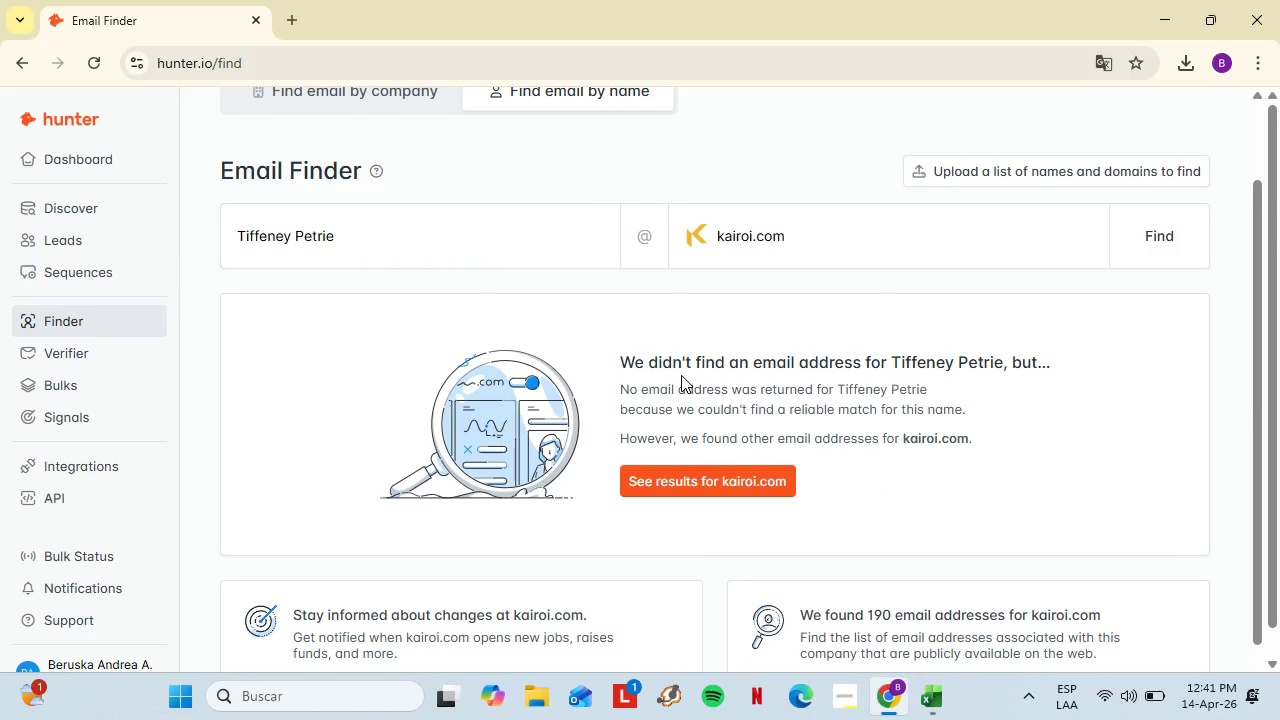 
left_click([719, 478])
 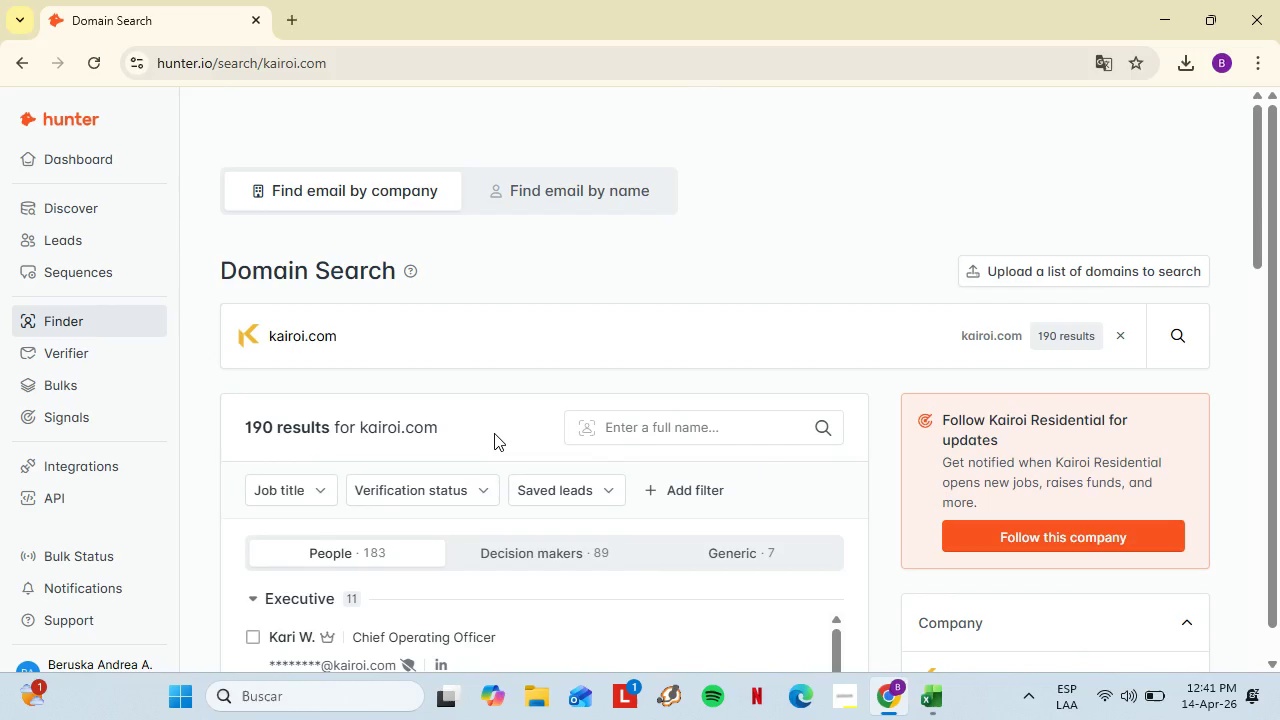 
scroll: coordinate [494, 433], scroll_direction: down, amount: 2.0
 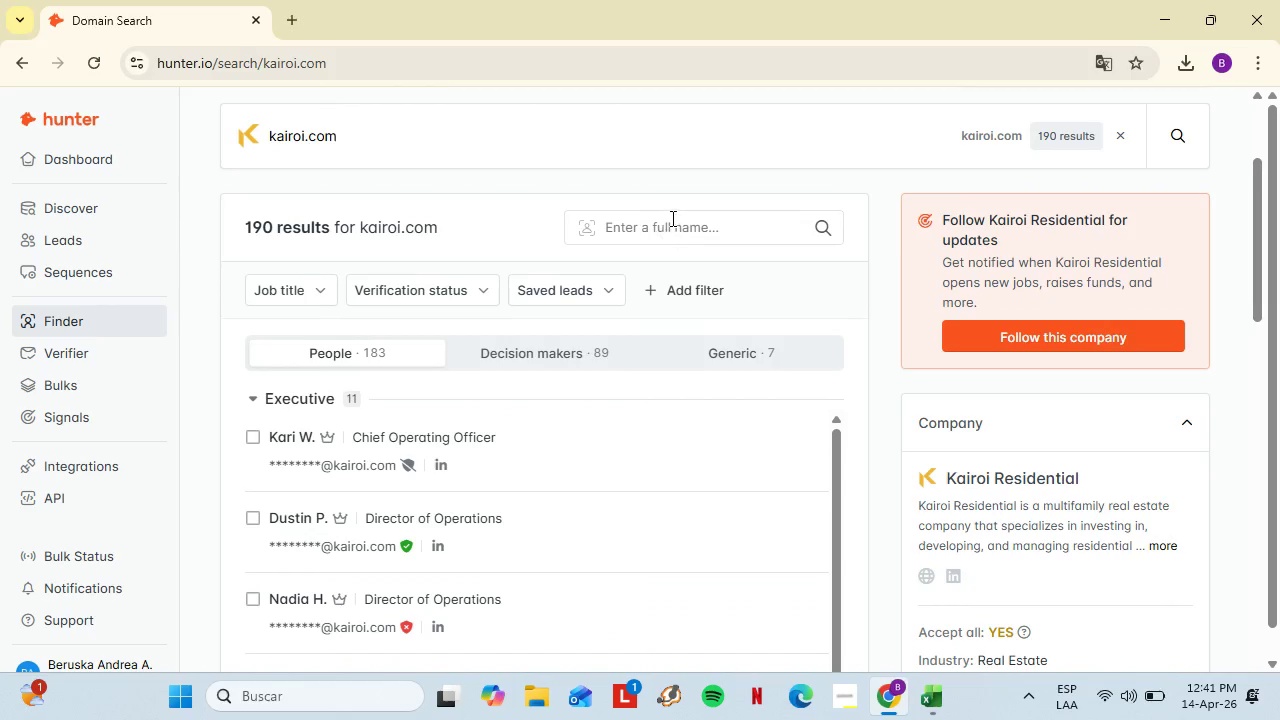 
left_click([671, 218])
 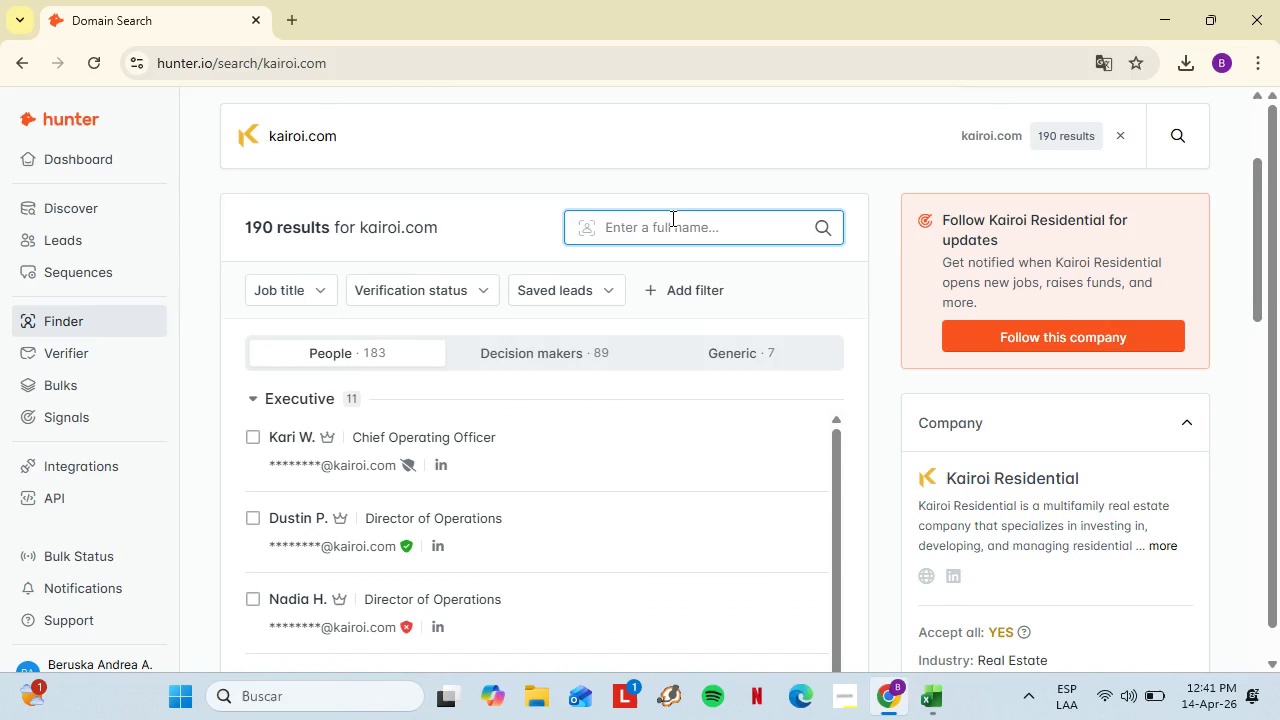 
key(Control+V)
 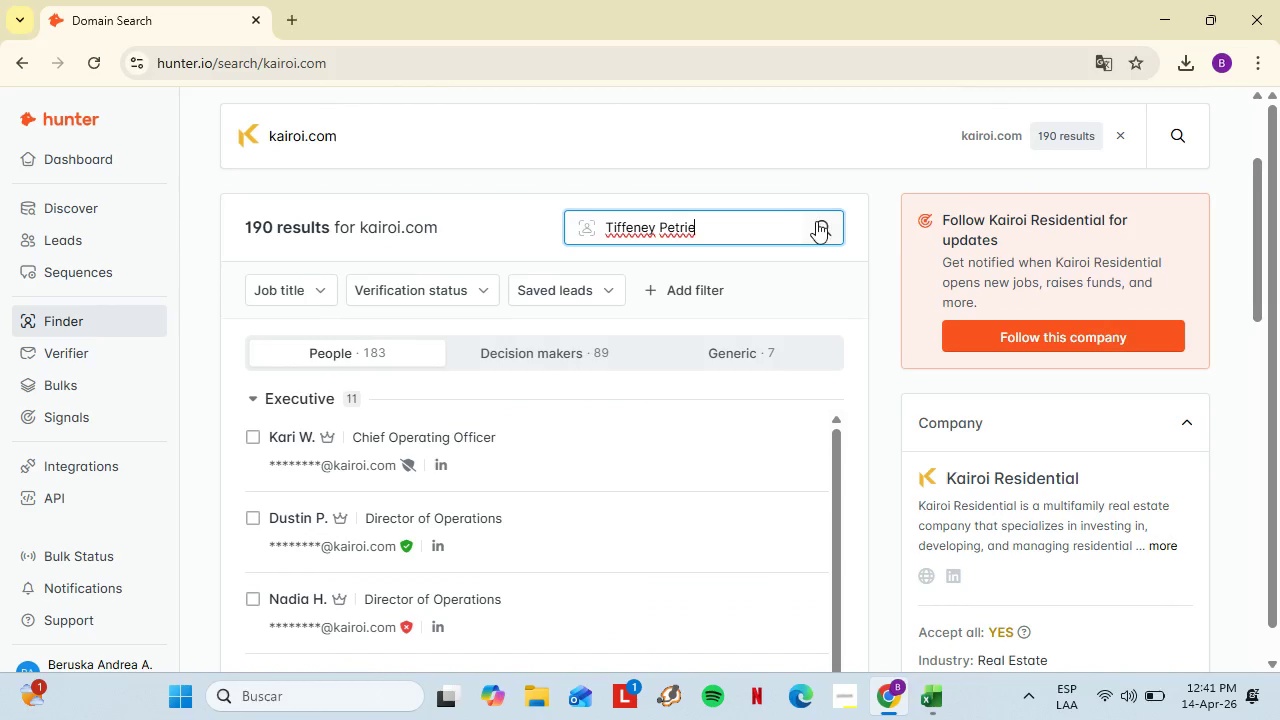 
left_click([817, 223])
 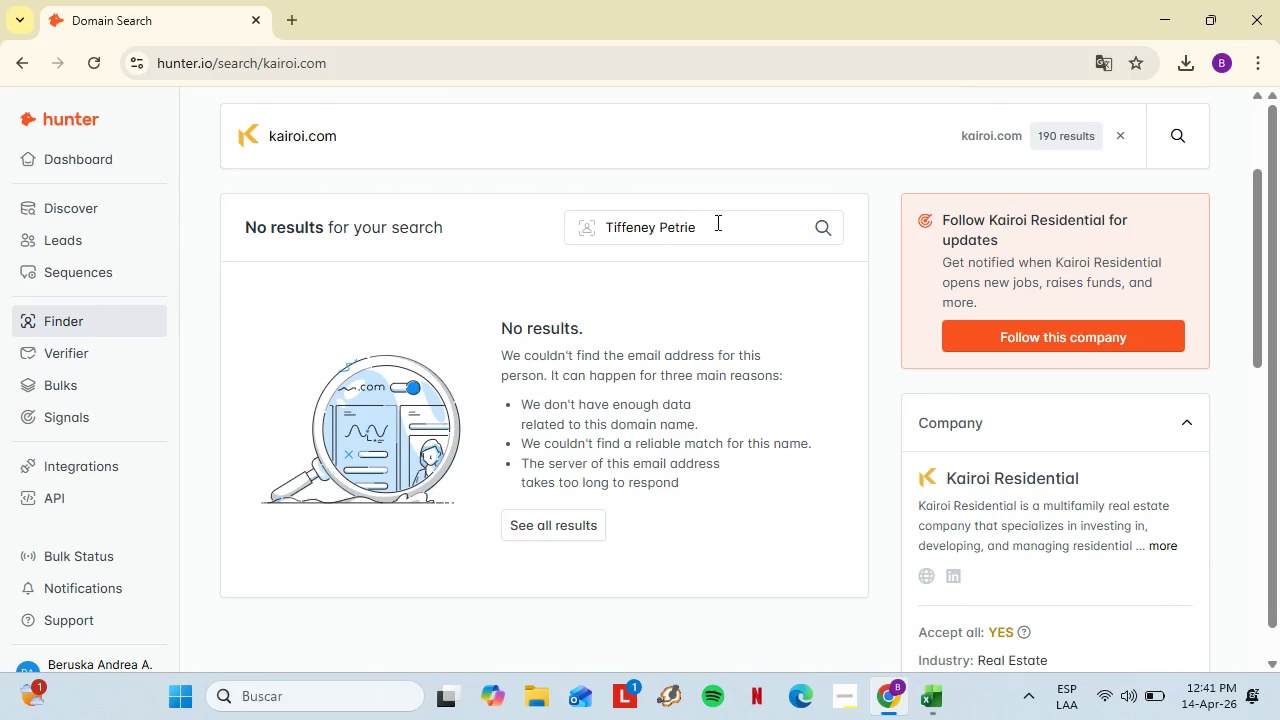 
left_click_drag(start_coordinate=[747, 224], to_coordinate=[565, 226])
 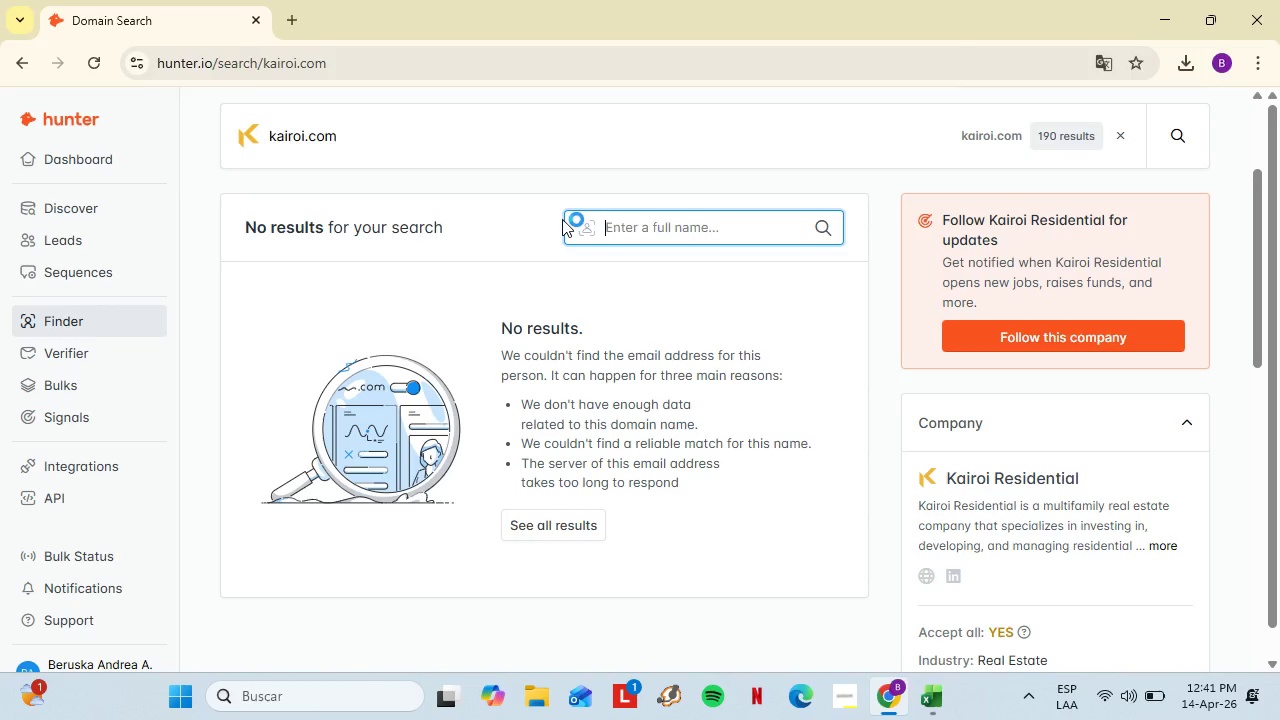 
key(Backspace)
 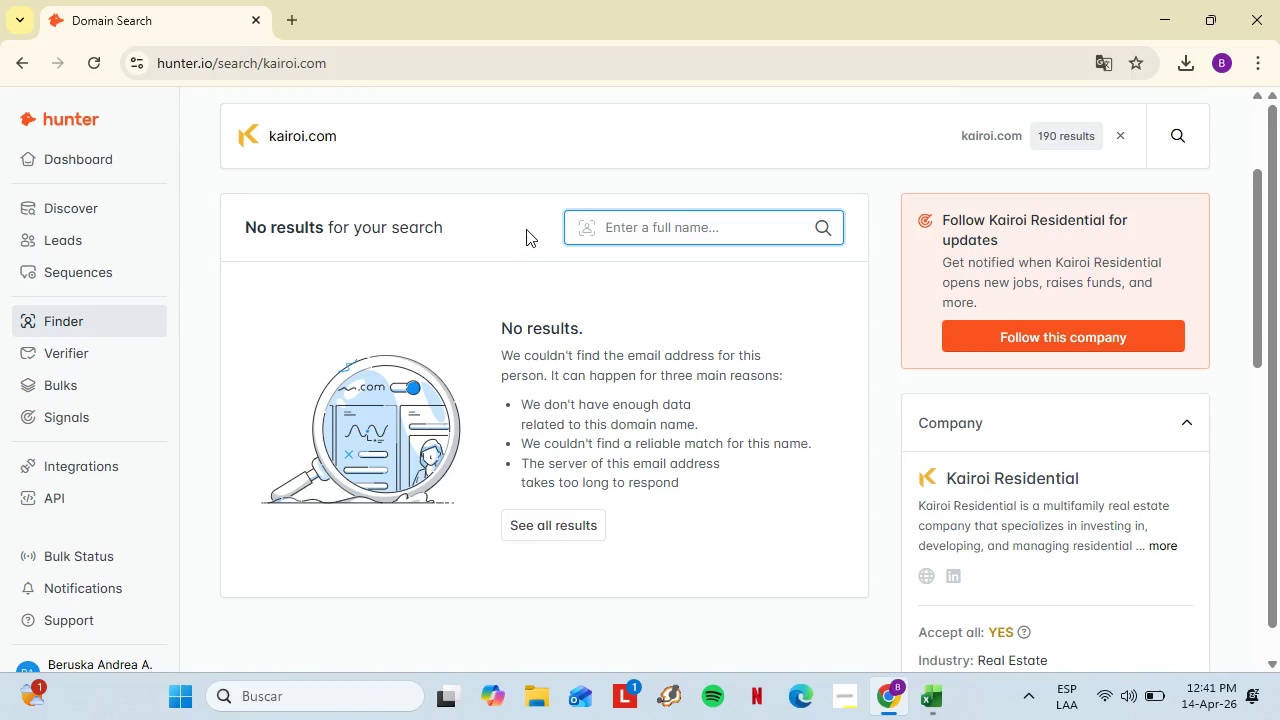 
left_click([526, 229])
 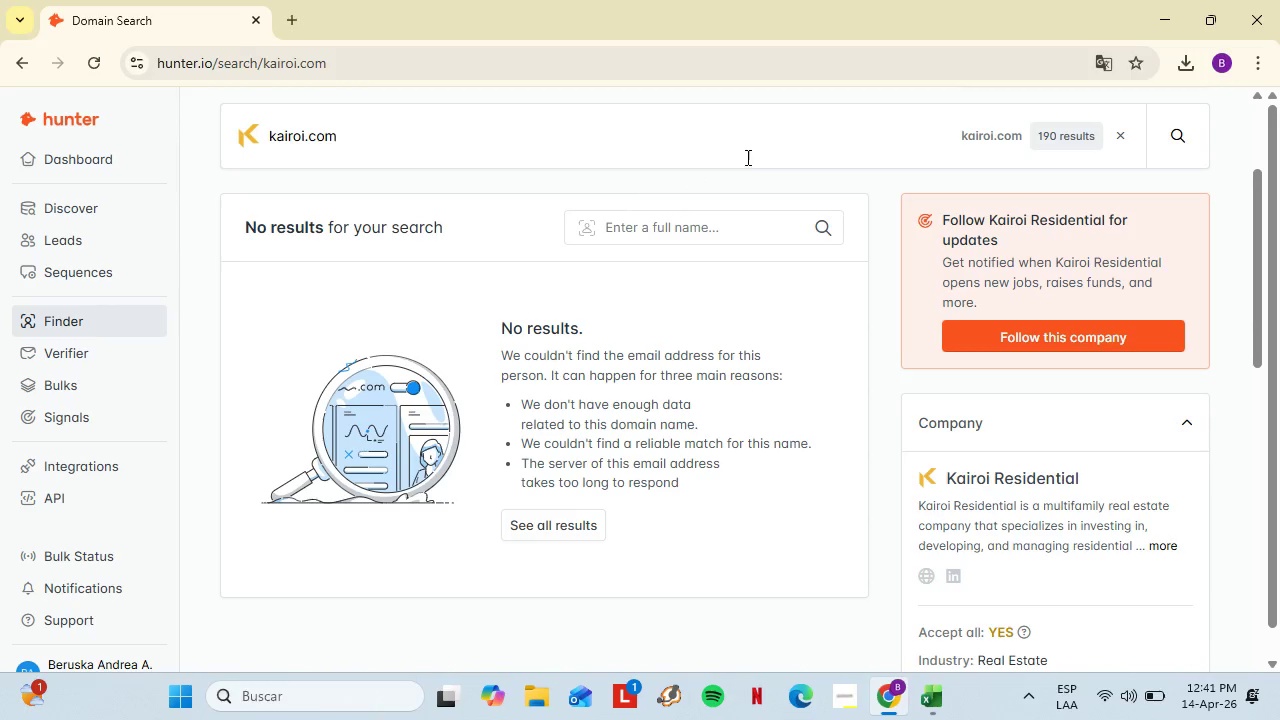 
left_click([795, 151])
 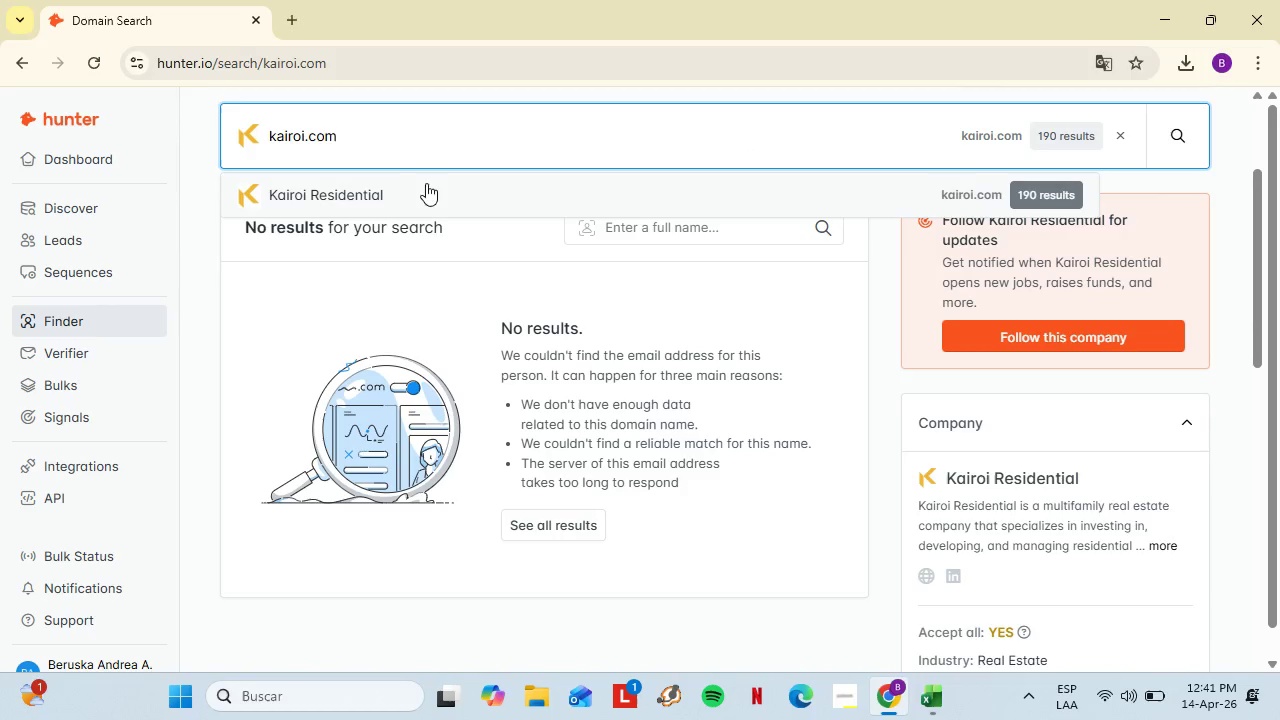 
key(Enter)
 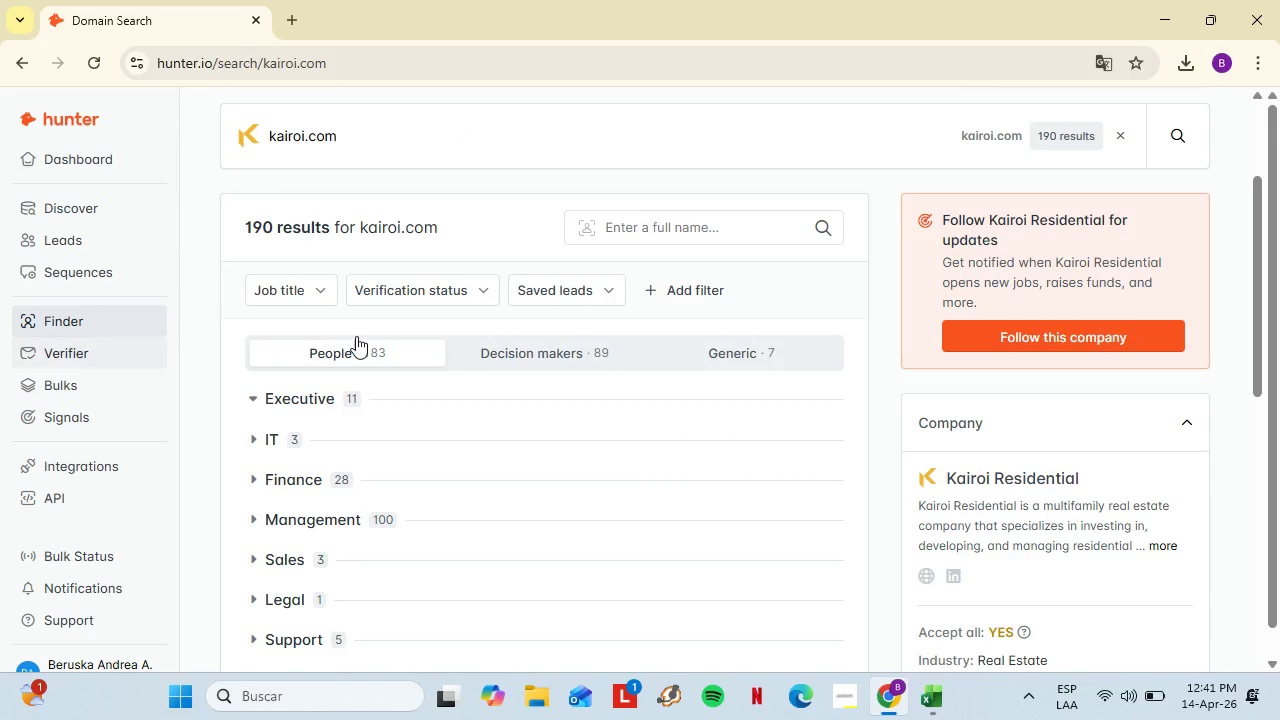 
mouse_move([331, 327])
 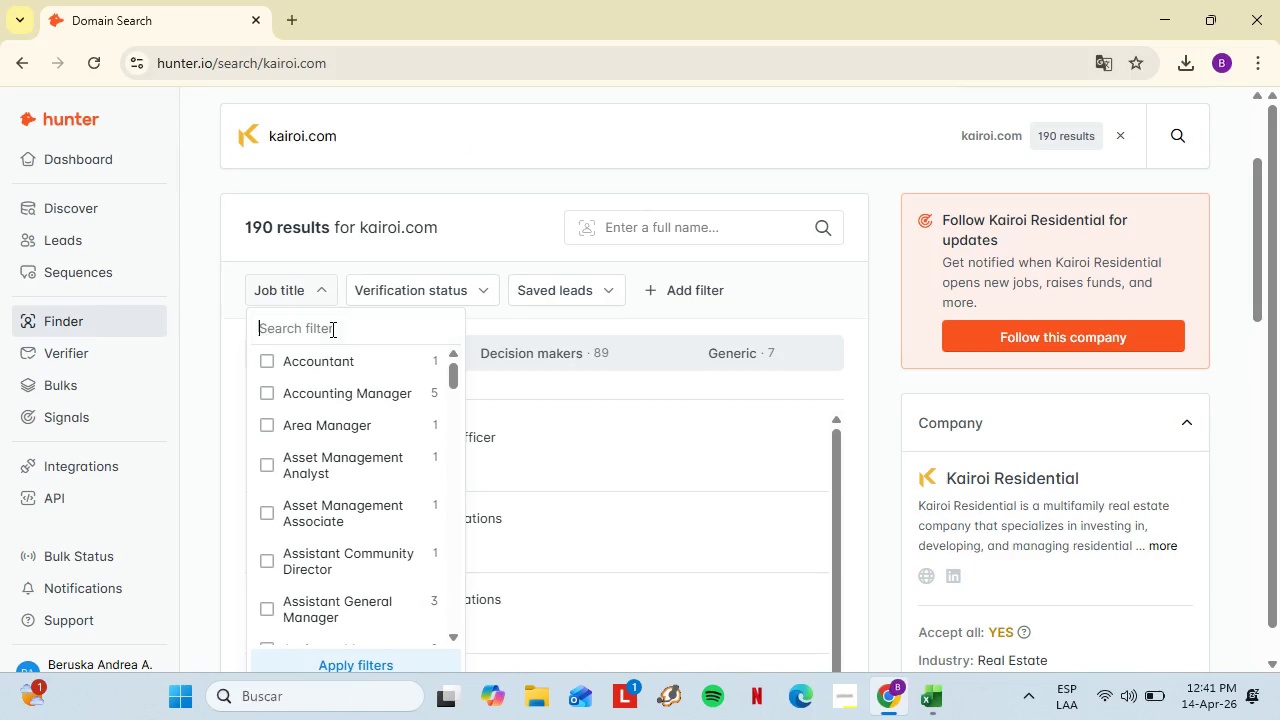 
left_click([331, 329])
 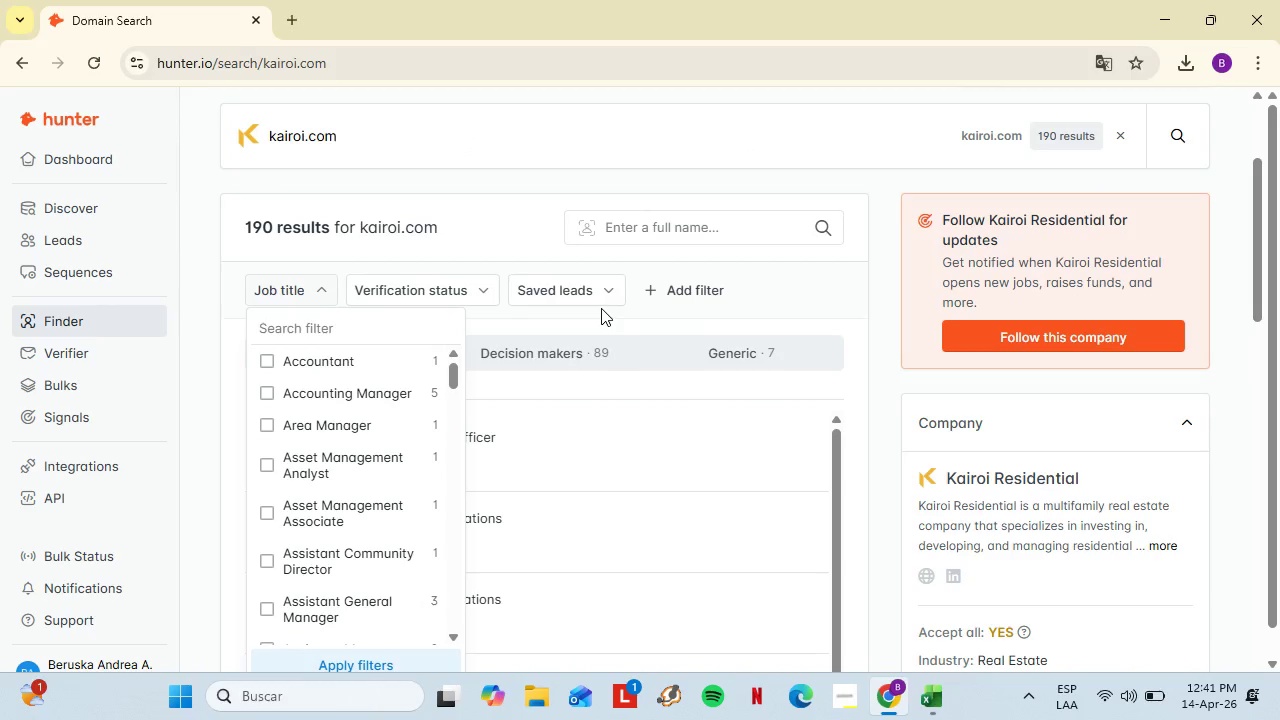 
left_click([601, 308])
 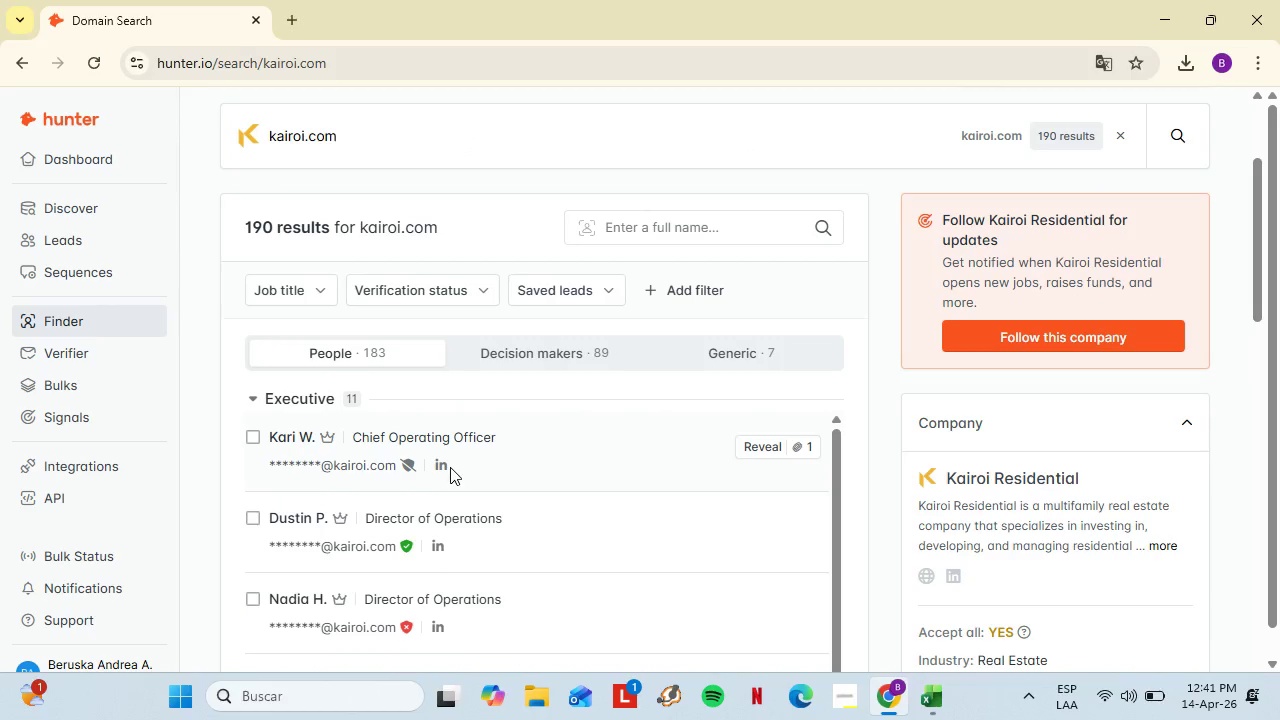 
scroll: coordinate [381, 467], scroll_direction: down, amount: 12.0
 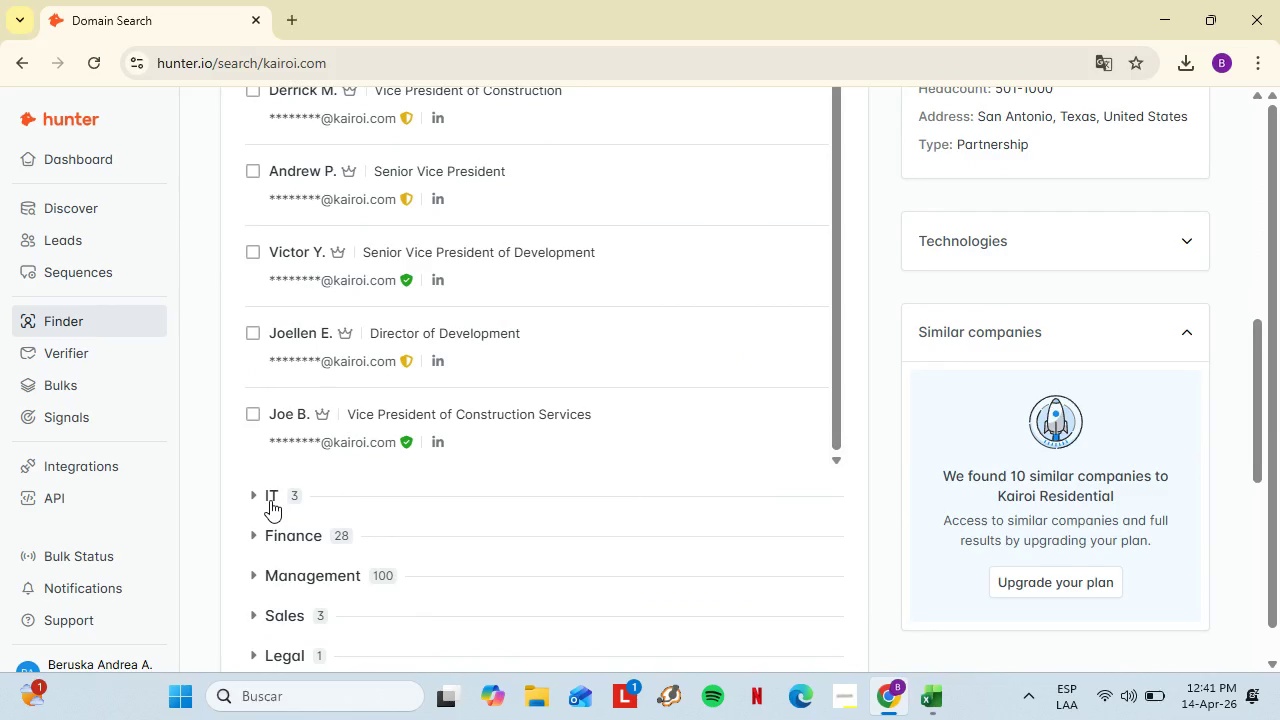 
left_click([270, 500])
 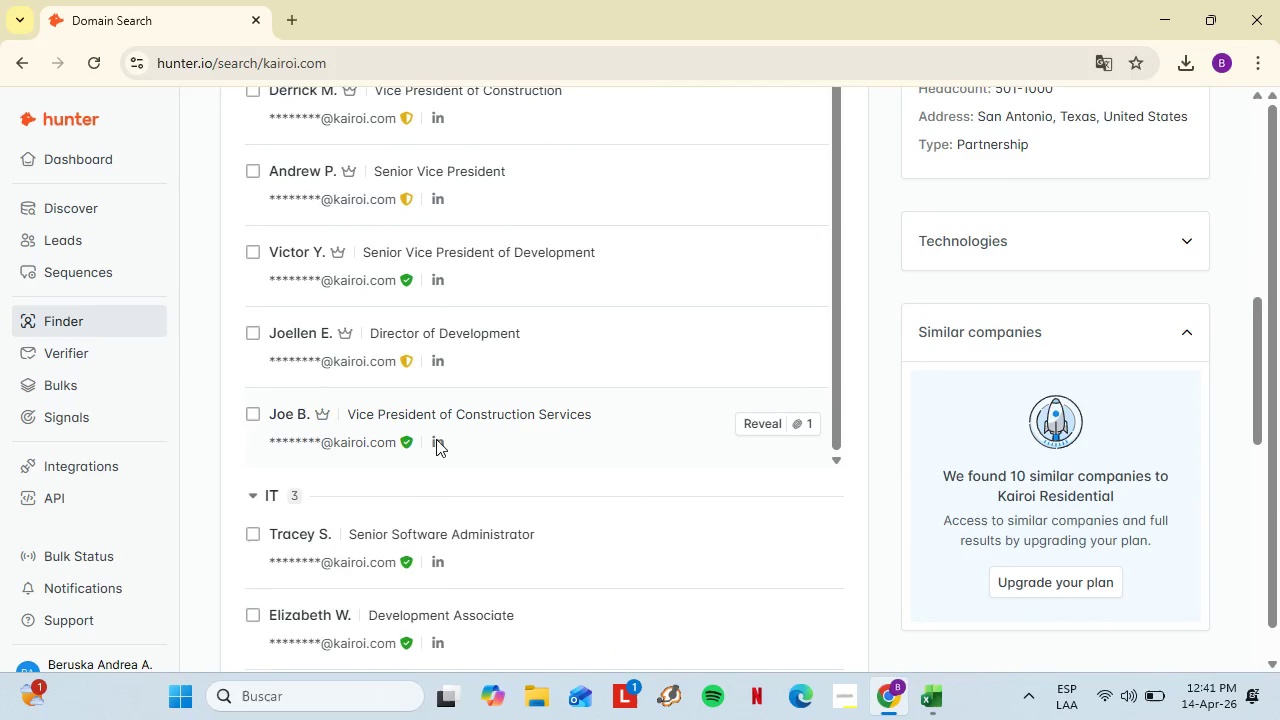 
scroll: coordinate [332, 423], scroll_direction: down, amount: 6.0
 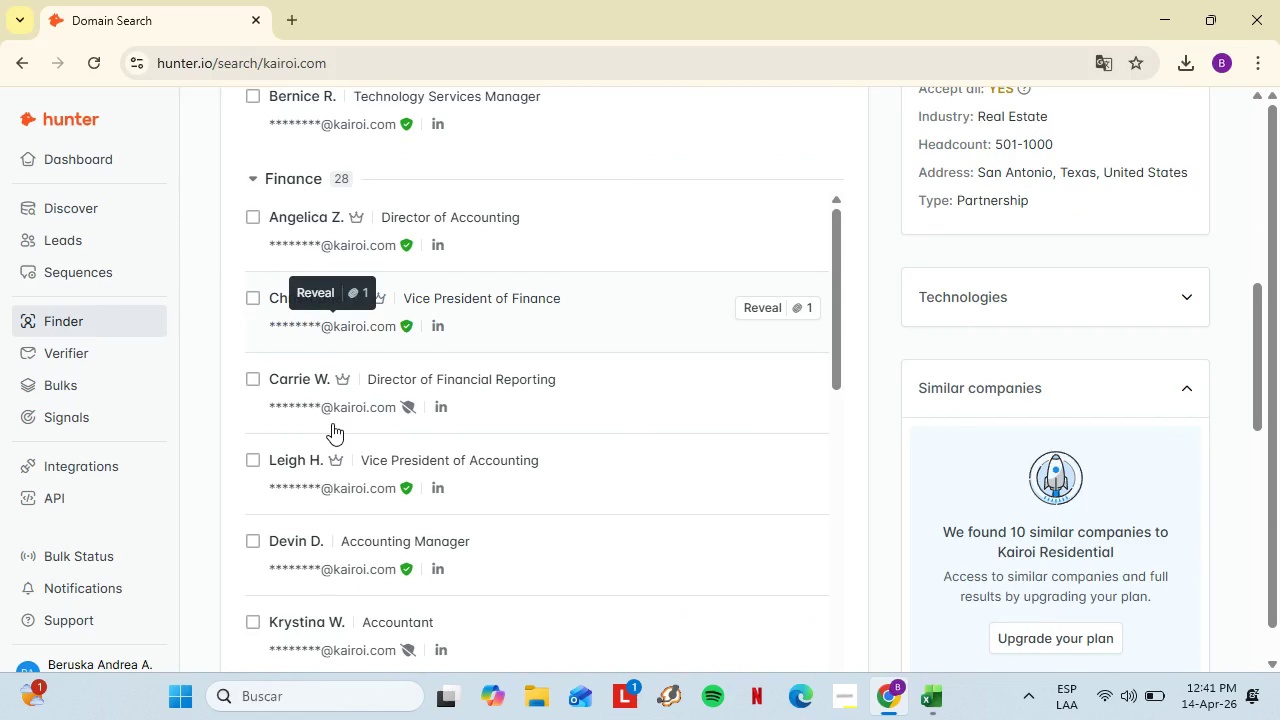 
scroll: coordinate [338, 423], scroll_direction: up, amount: 14.0
 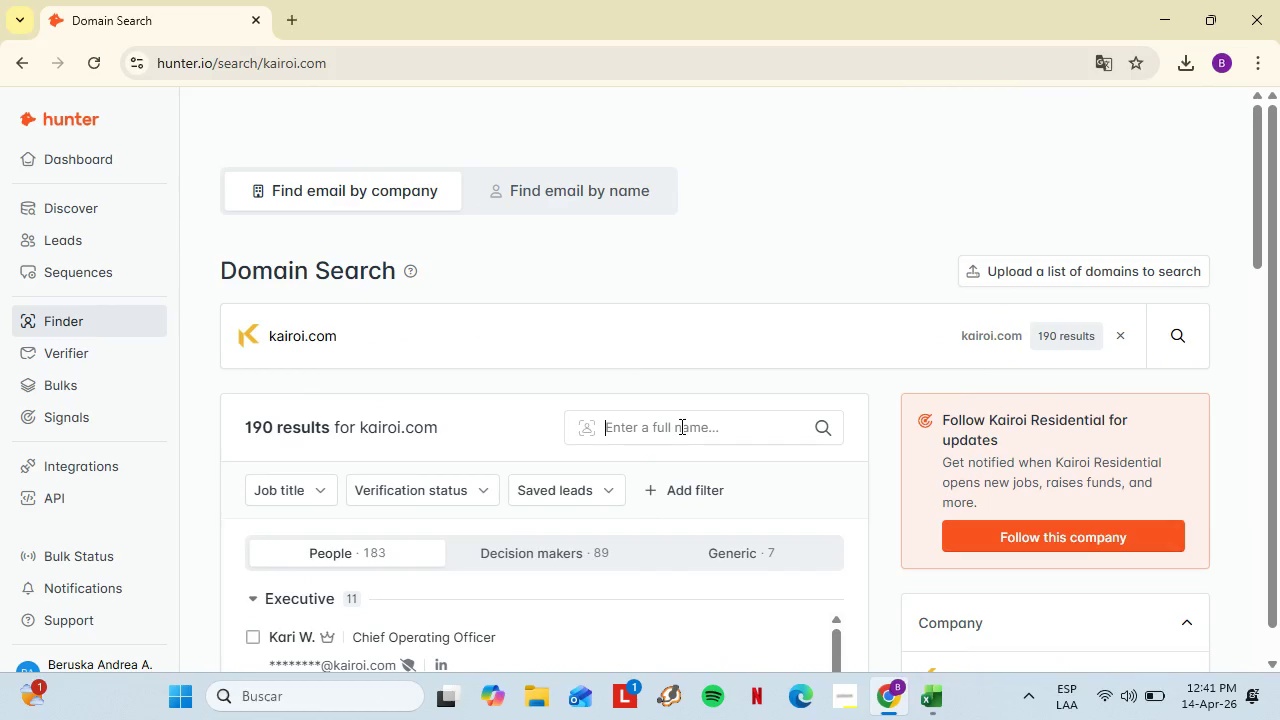 
left_click([680, 426])
 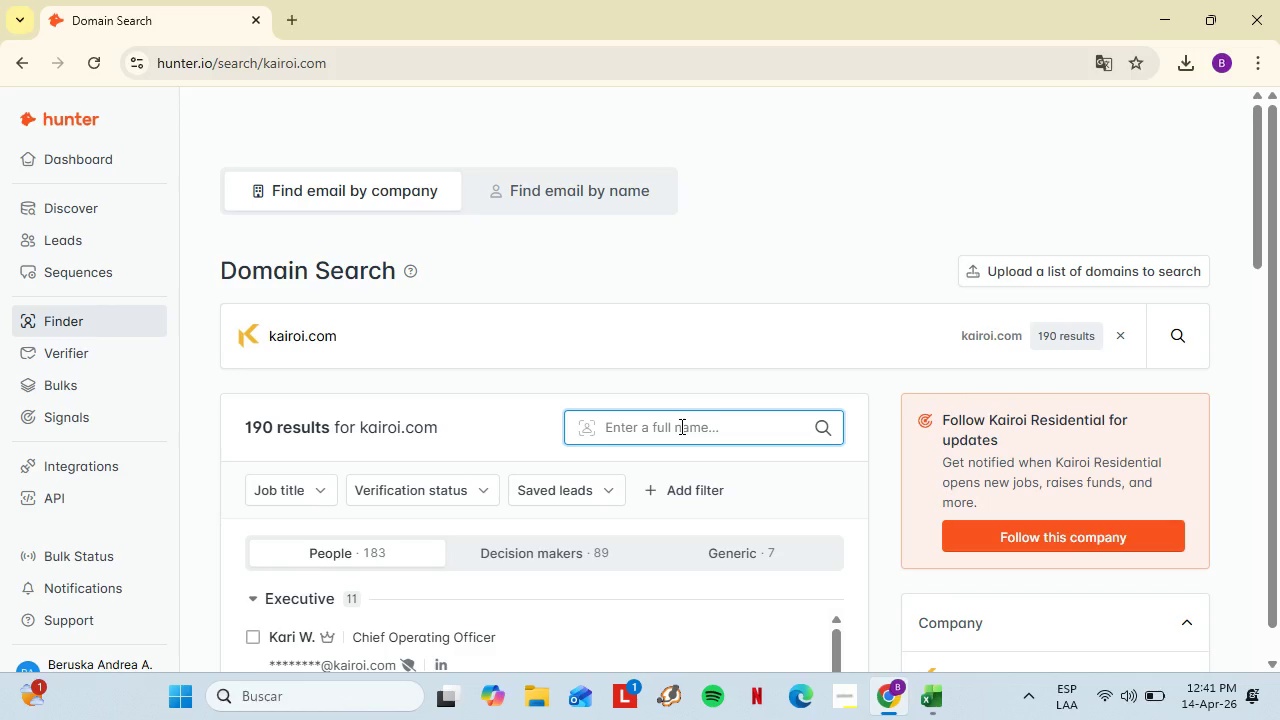 
key(Control+V)
 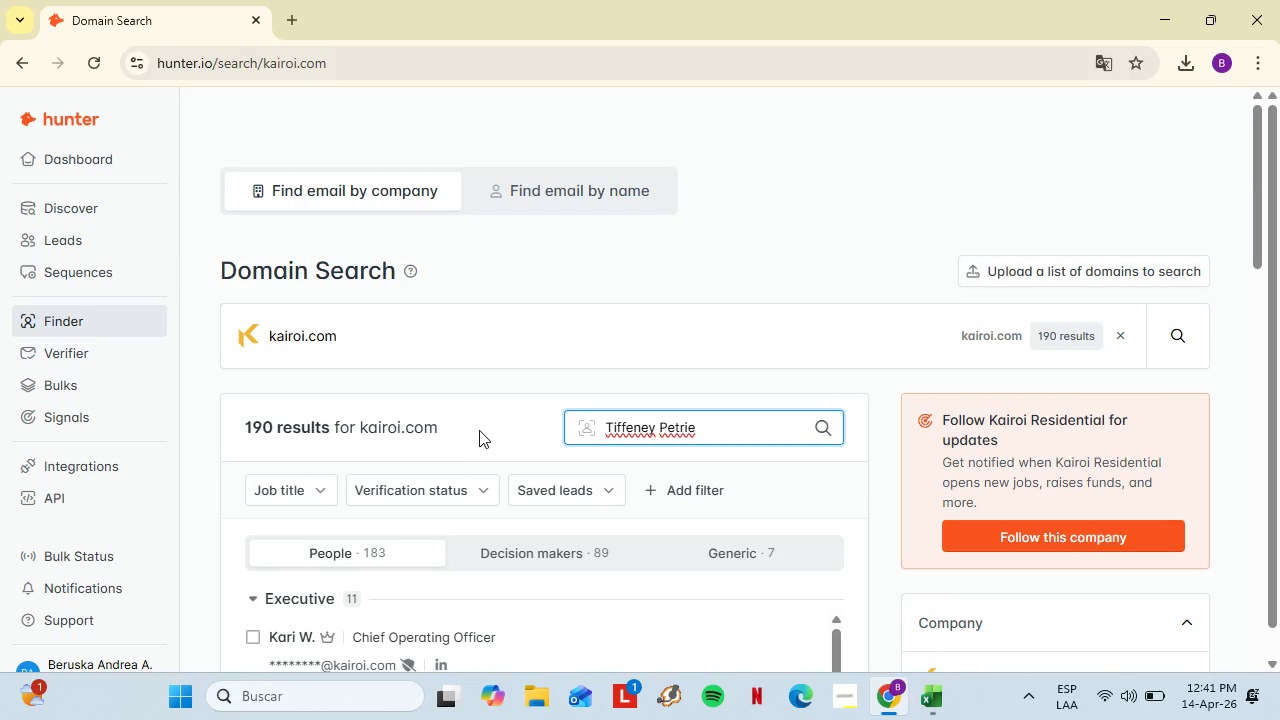 
left_click([479, 430])
 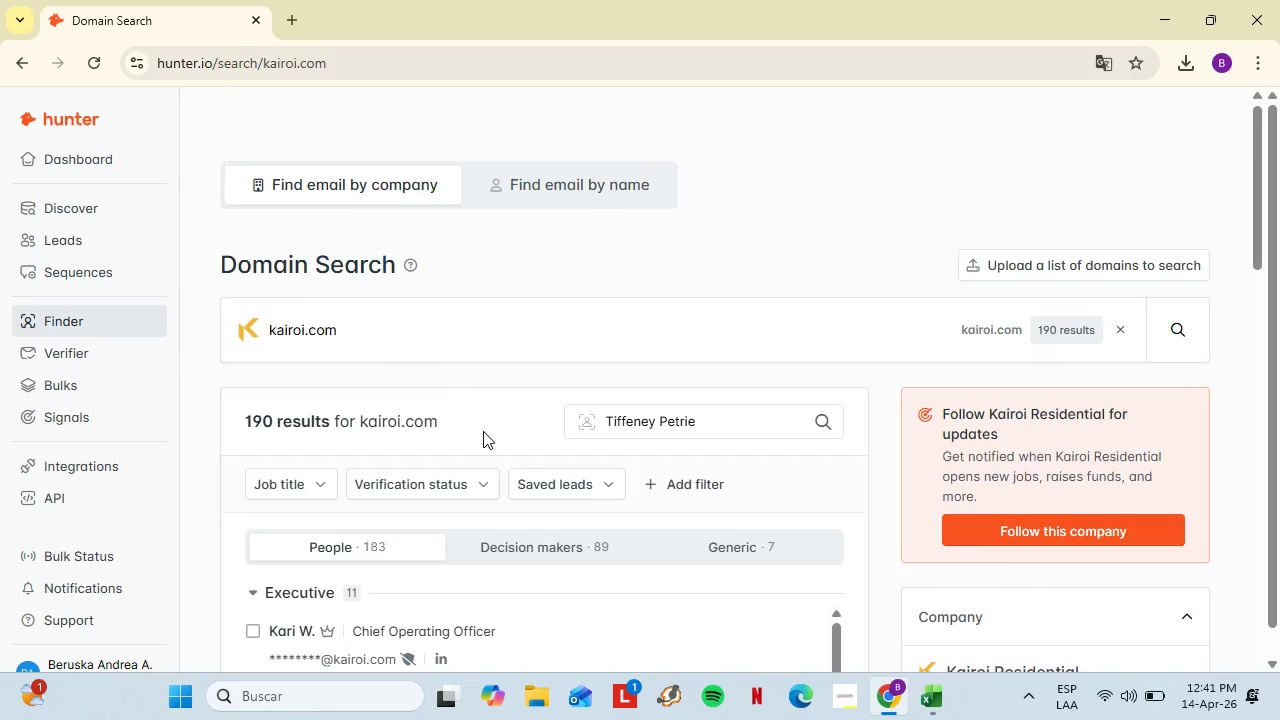 
scroll: coordinate [364, 477], scroll_direction: down, amount: 18.0
 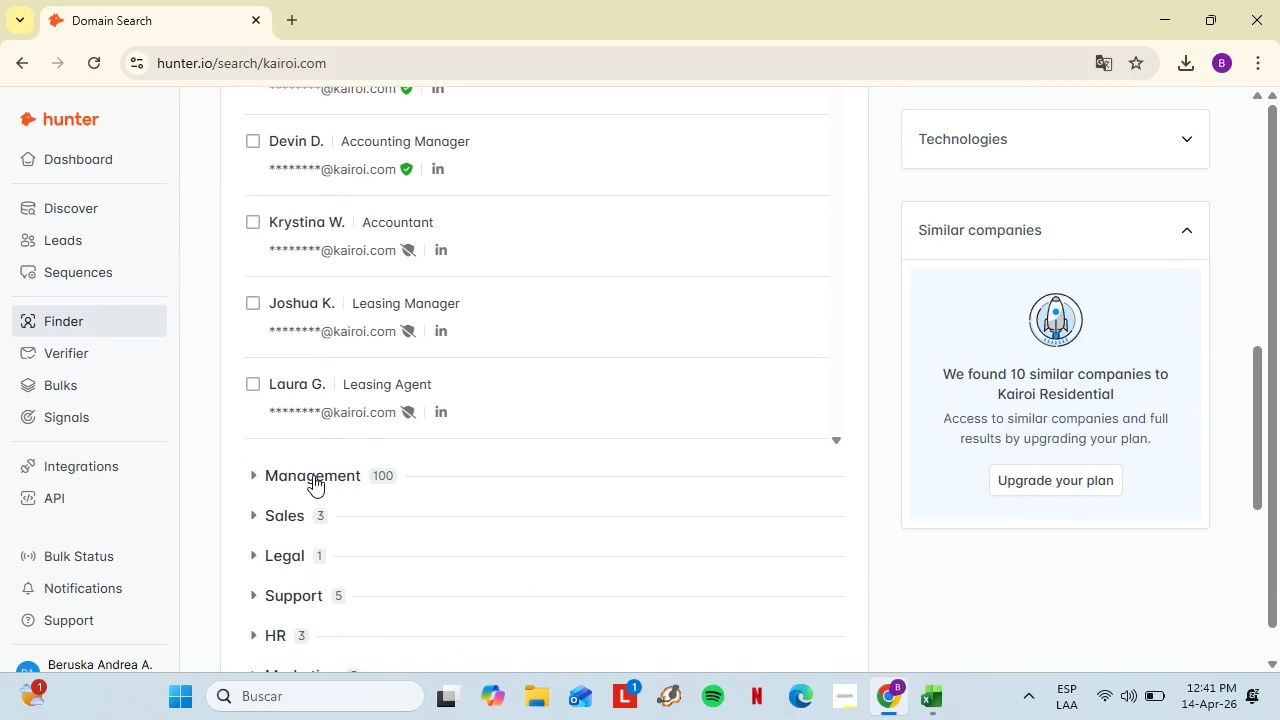 
left_click([313, 475])
 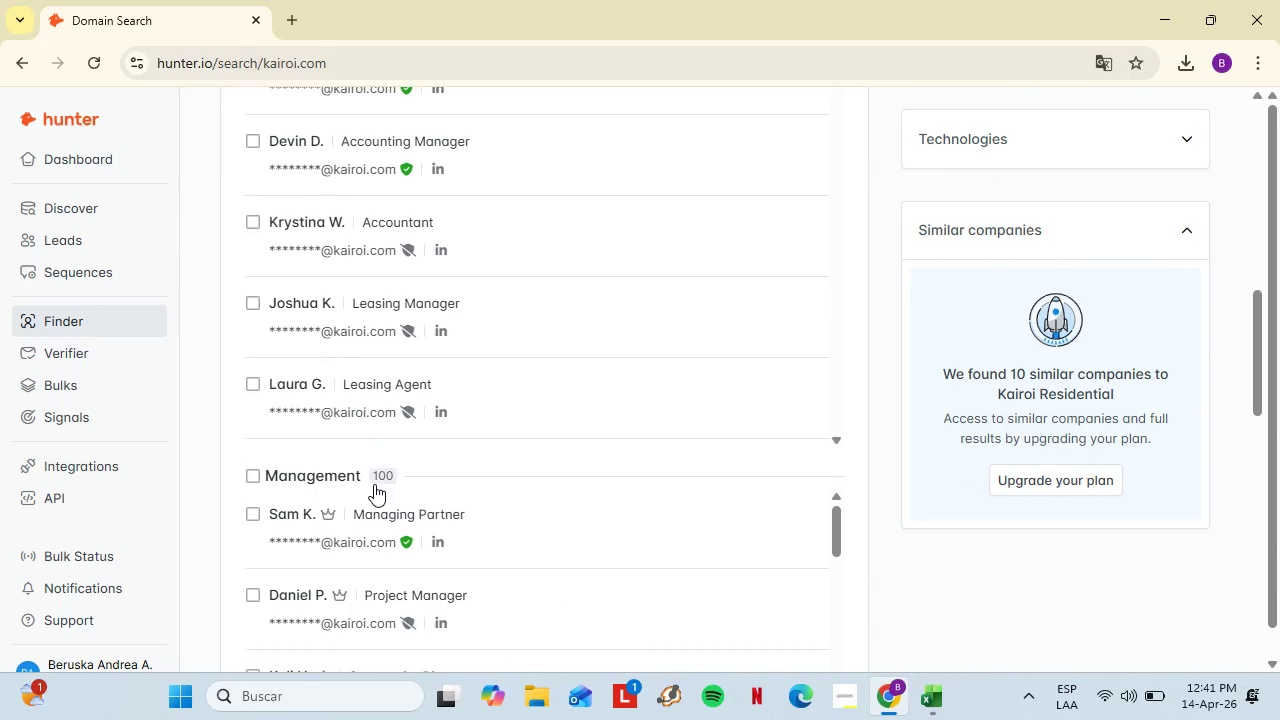 
scroll: coordinate [373, 484], scroll_direction: down, amount: 8.0
 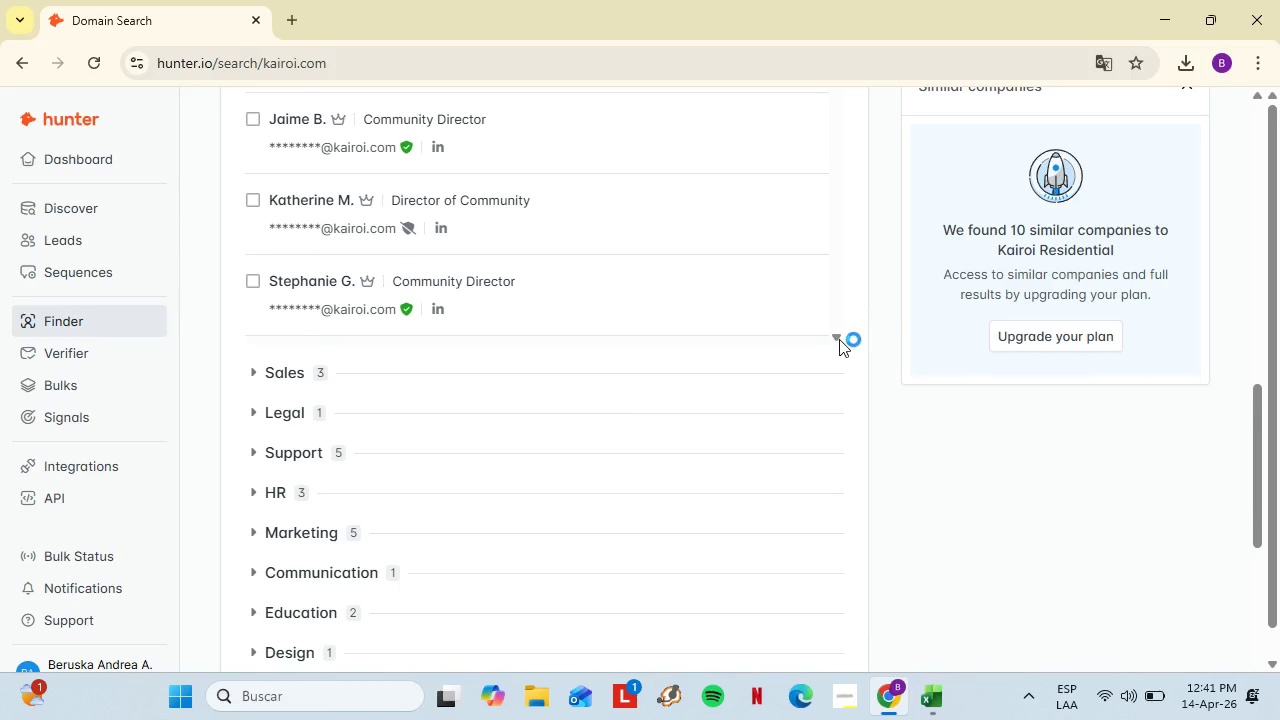 
left_click([839, 338])
 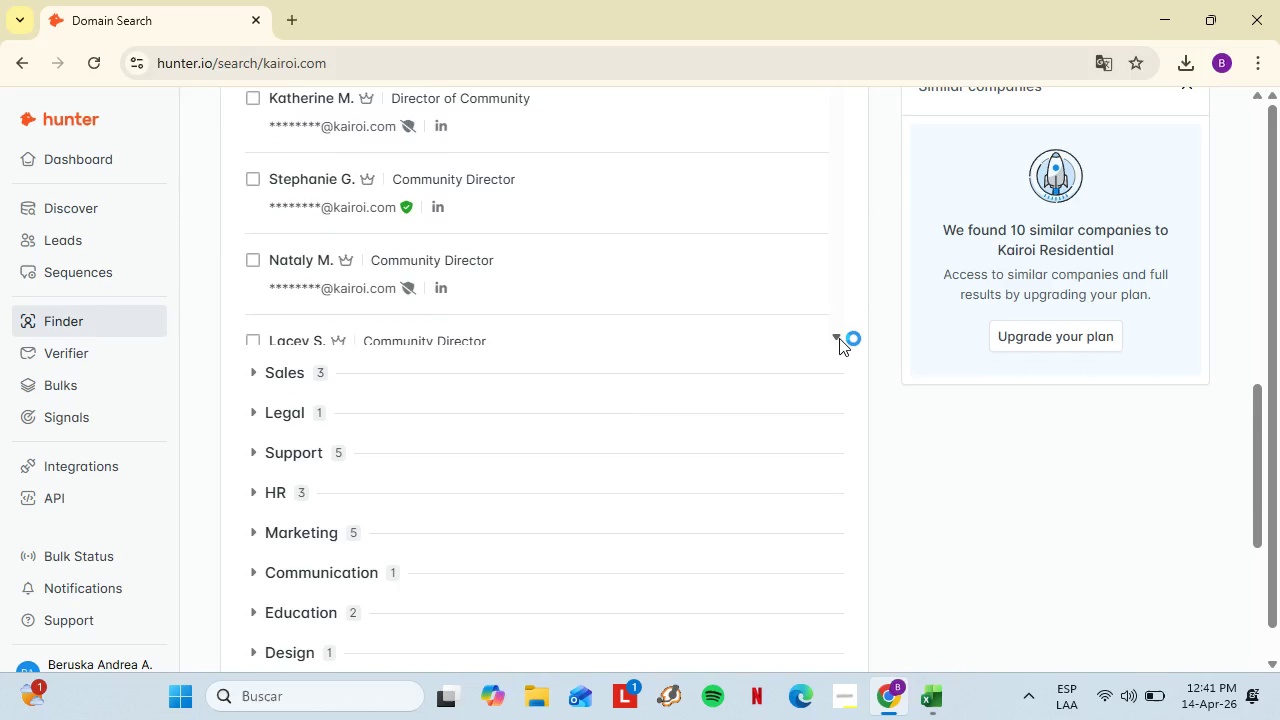 
double_click([839, 338])
 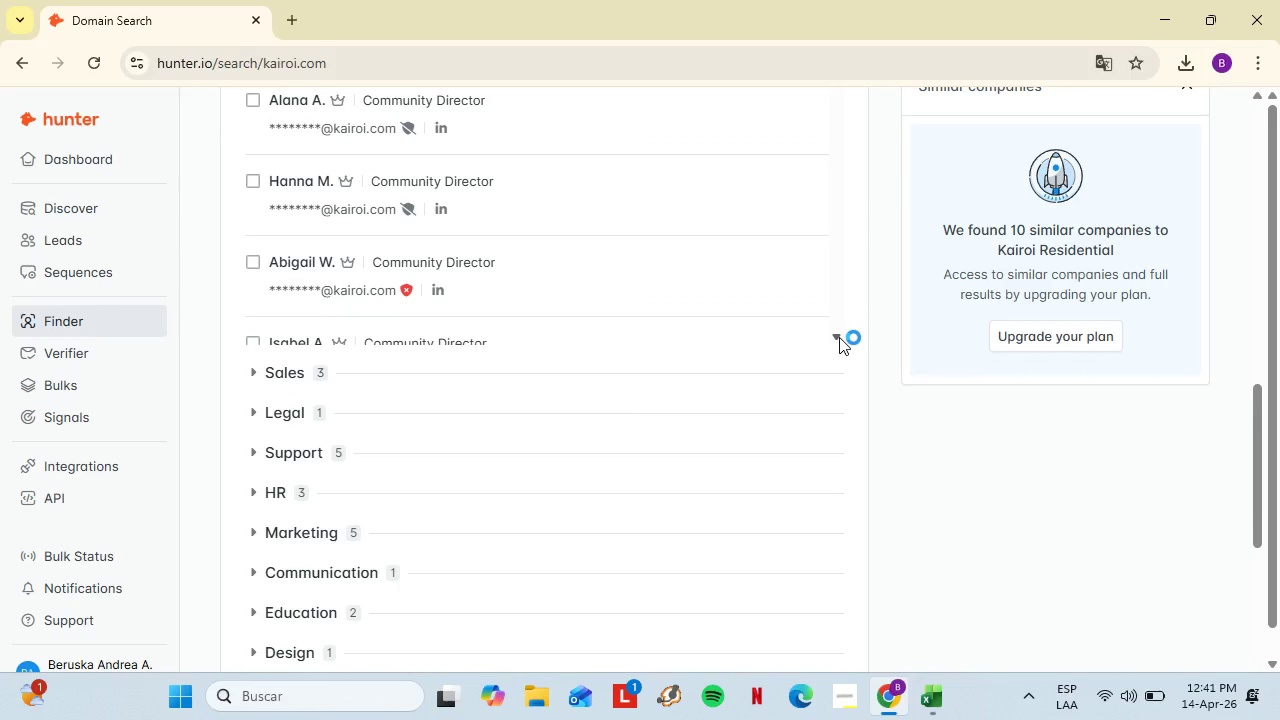 
triple_click([839, 337])
 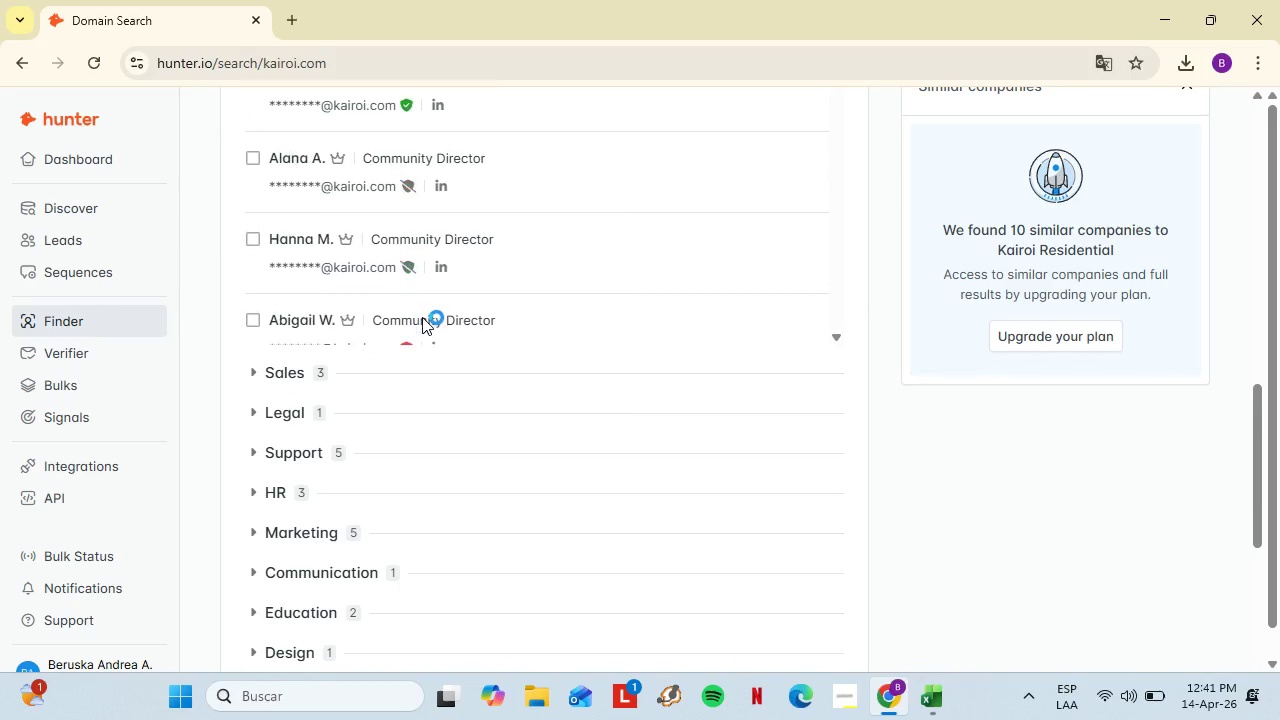 
scroll: coordinate [448, 388], scroll_direction: up, amount: 23.0
 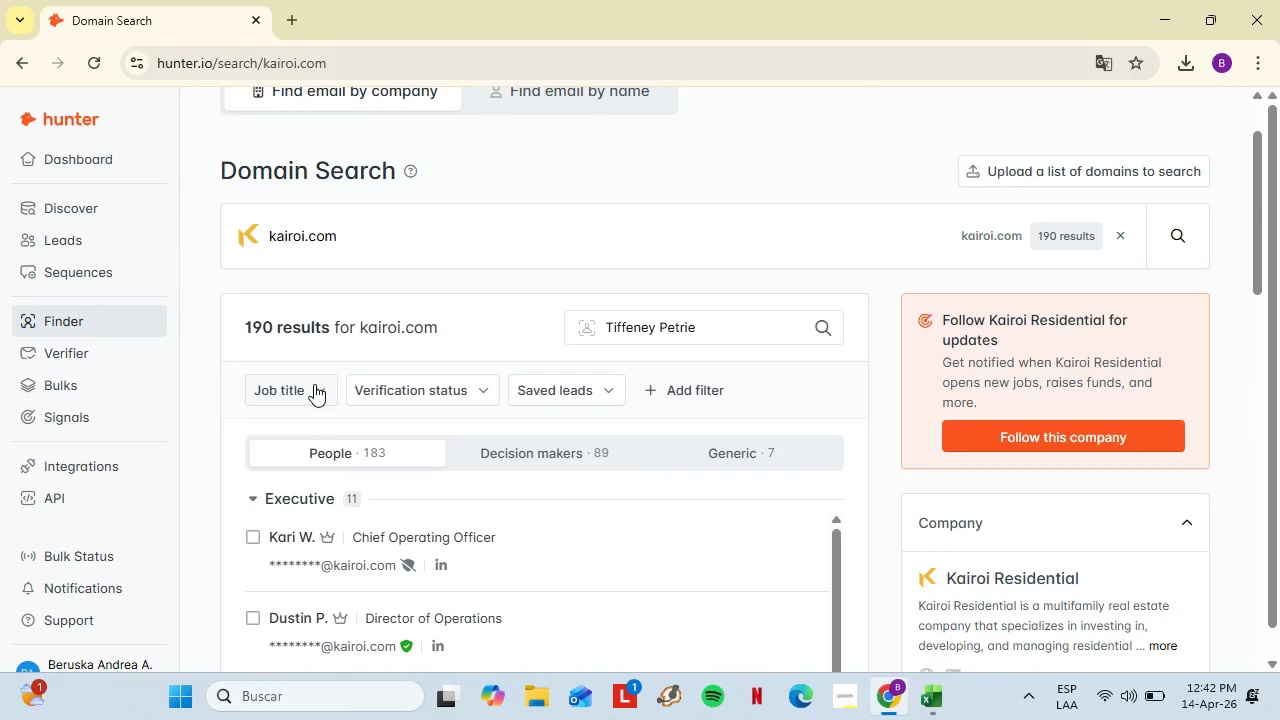 
left_click([314, 384])
 